 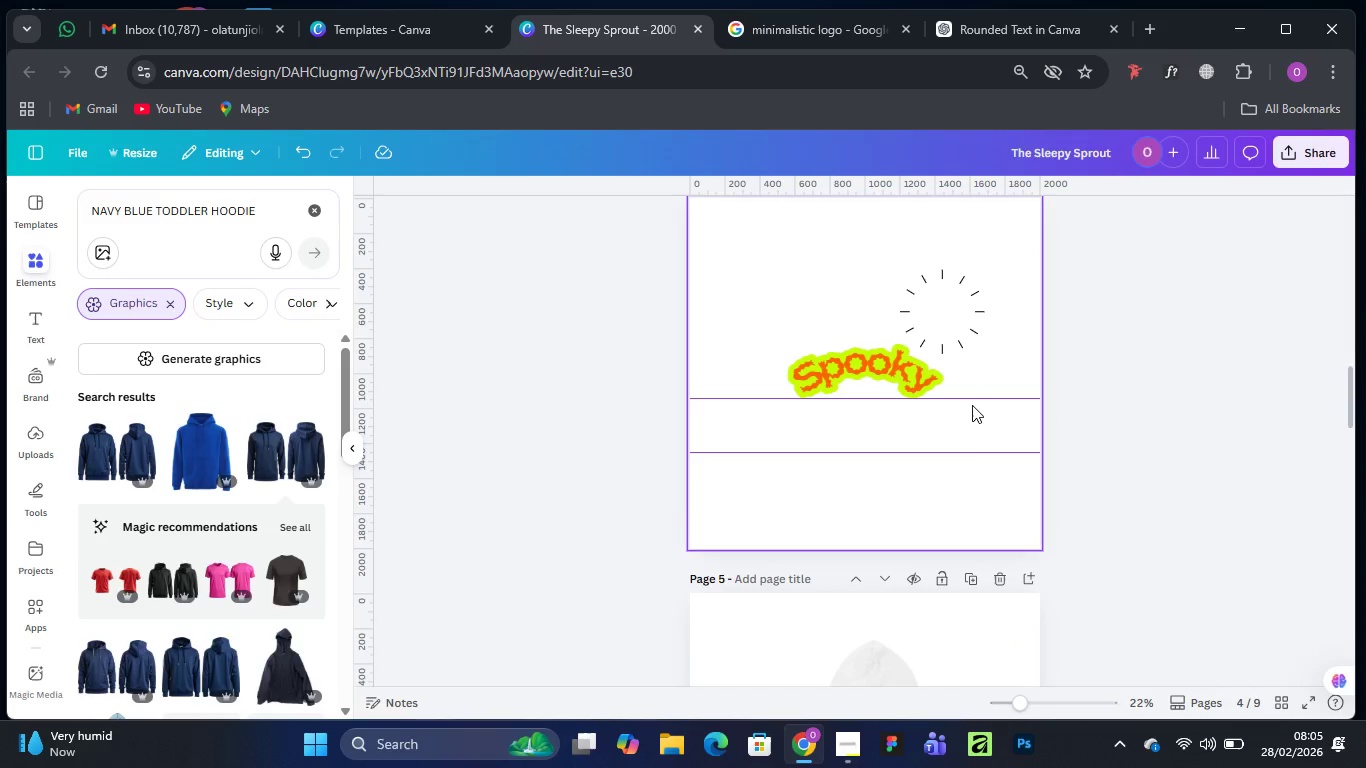 
left_click([1002, 580])
 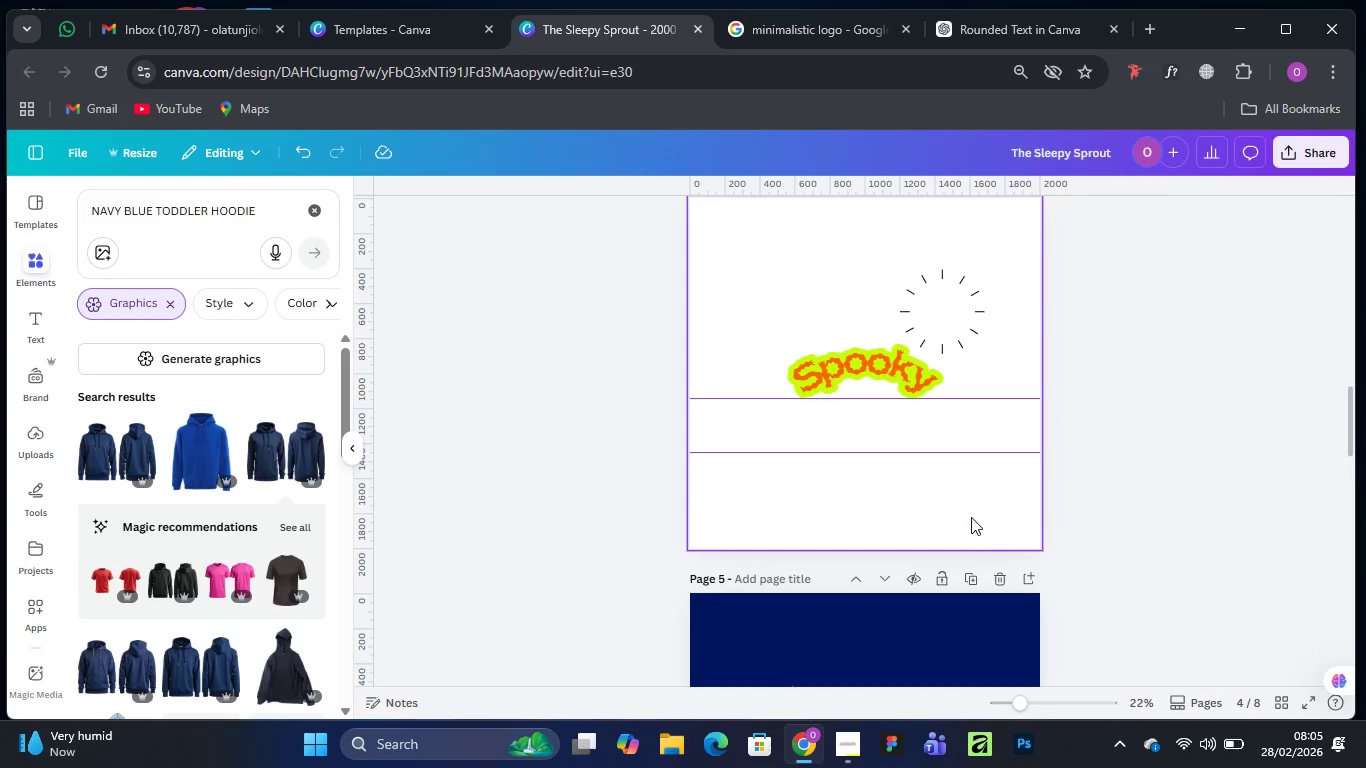 
scroll: coordinate [961, 461], scroll_direction: up, amount: 2.0
 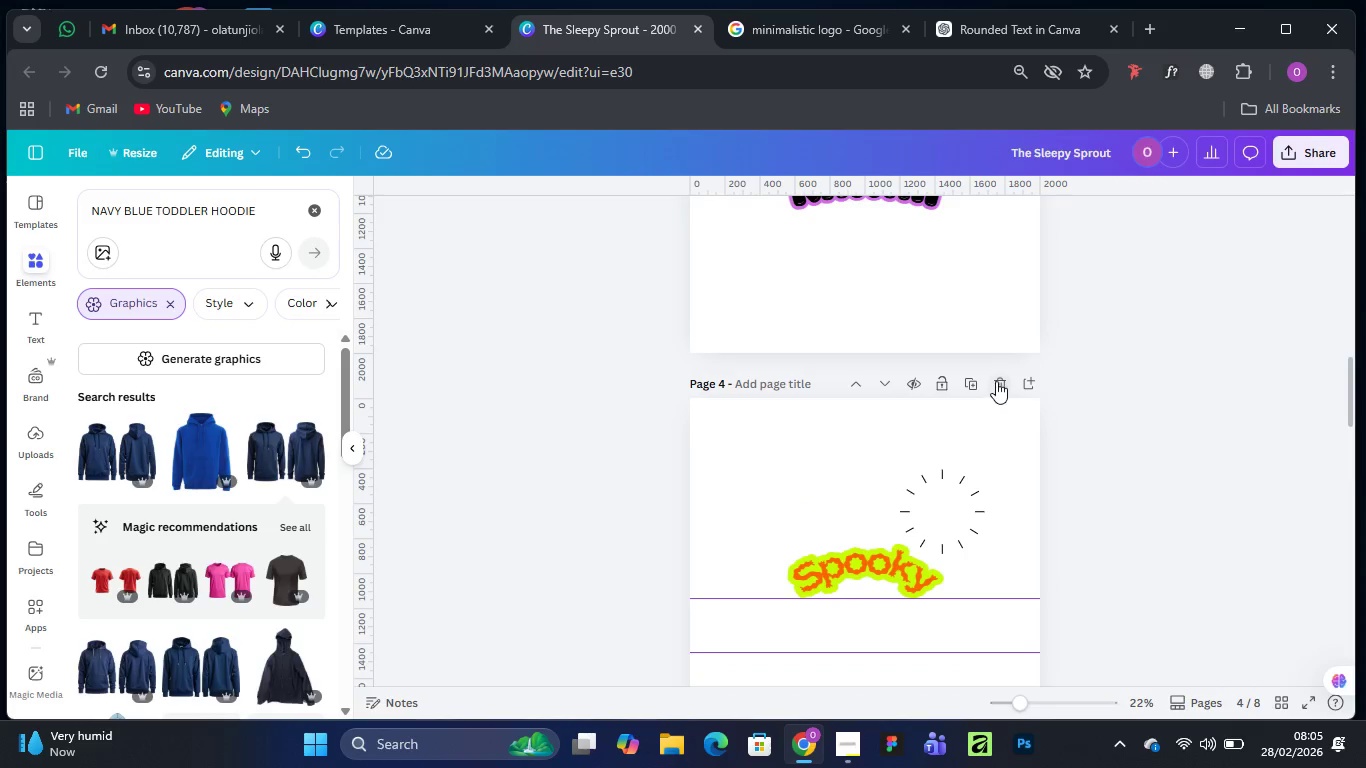 
left_click([997, 380])
 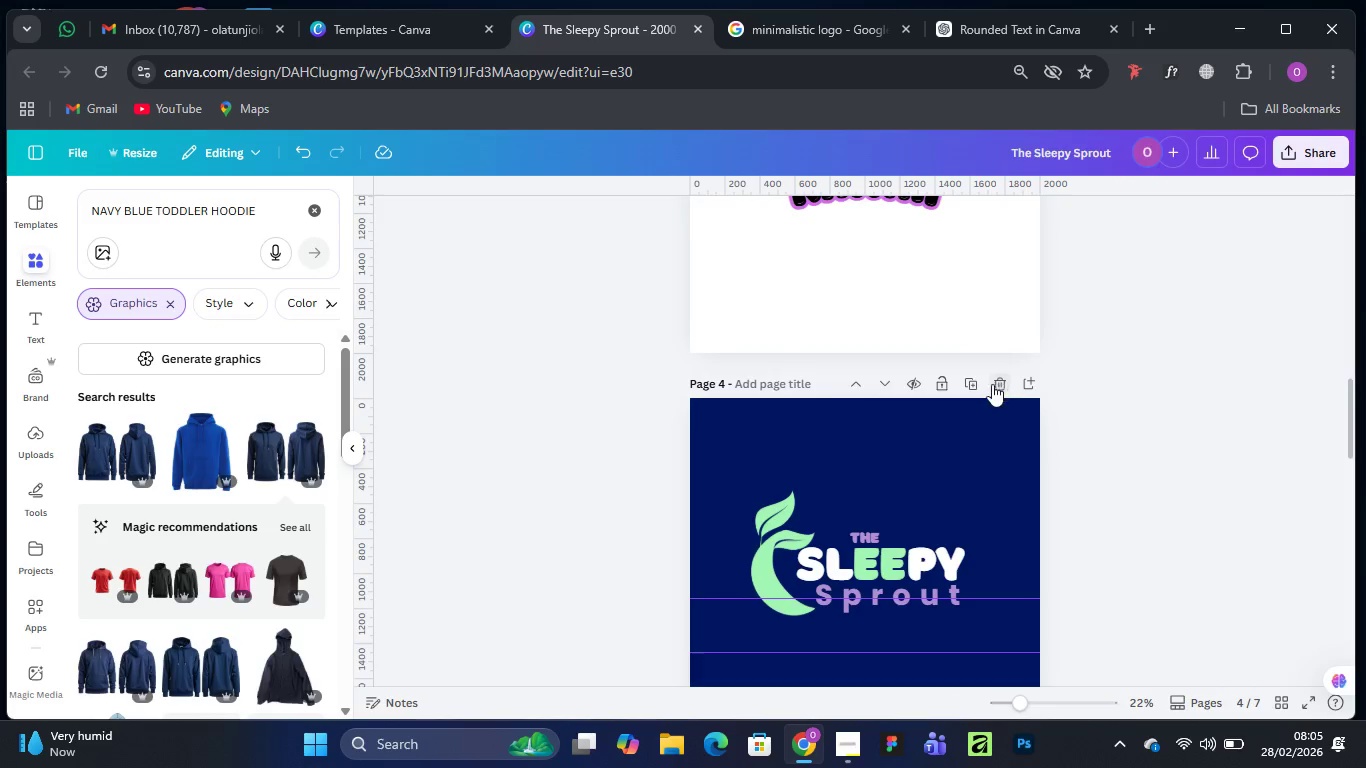 
scroll: coordinate [983, 391], scroll_direction: up, amount: 3.0
 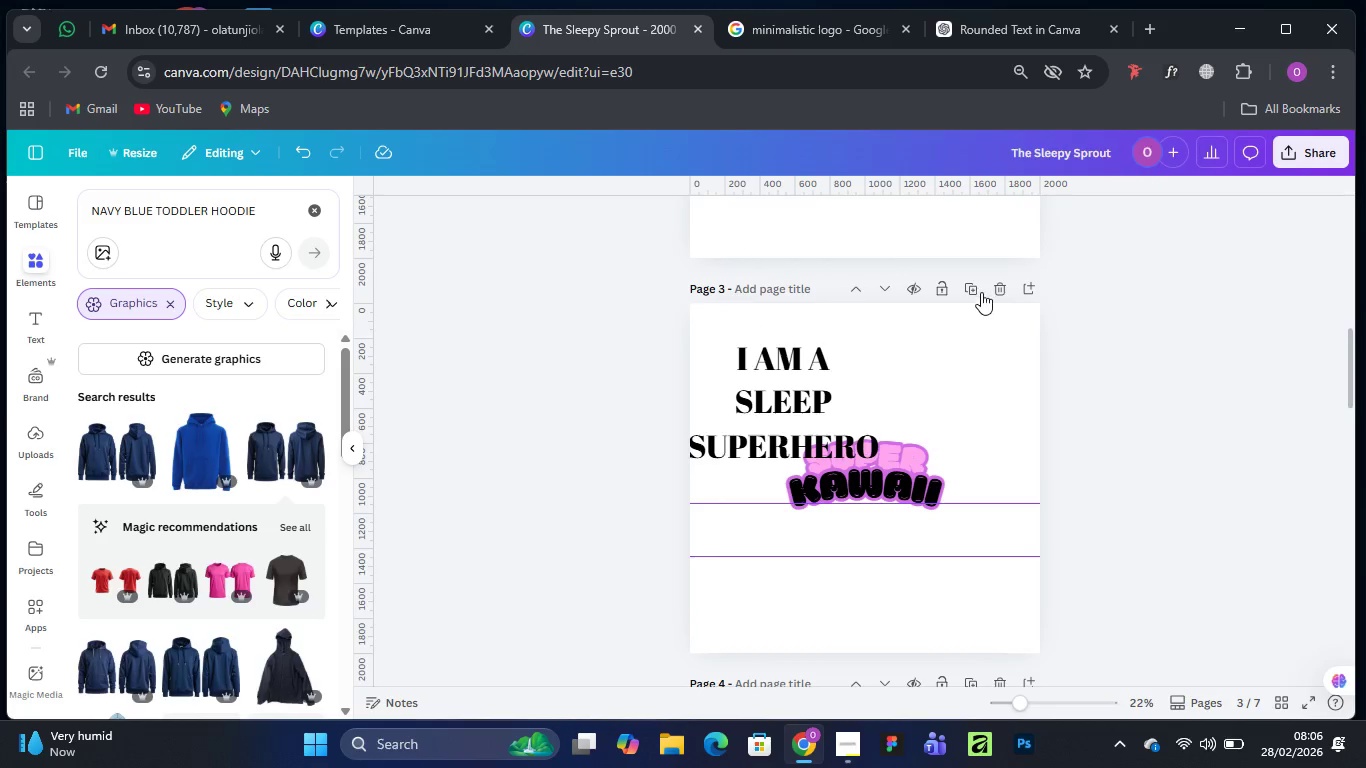 
left_click([991, 285])
 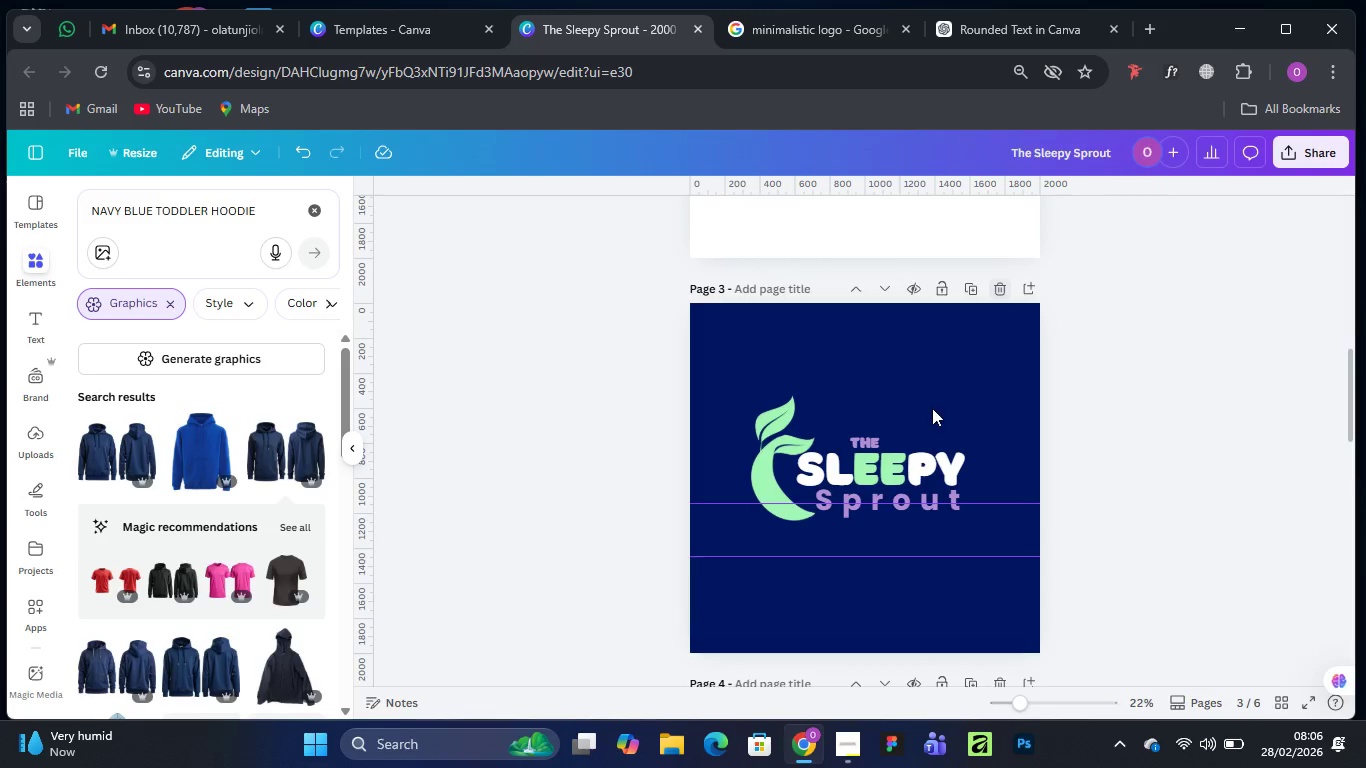 
scroll: coordinate [932, 408], scroll_direction: up, amount: 3.0
 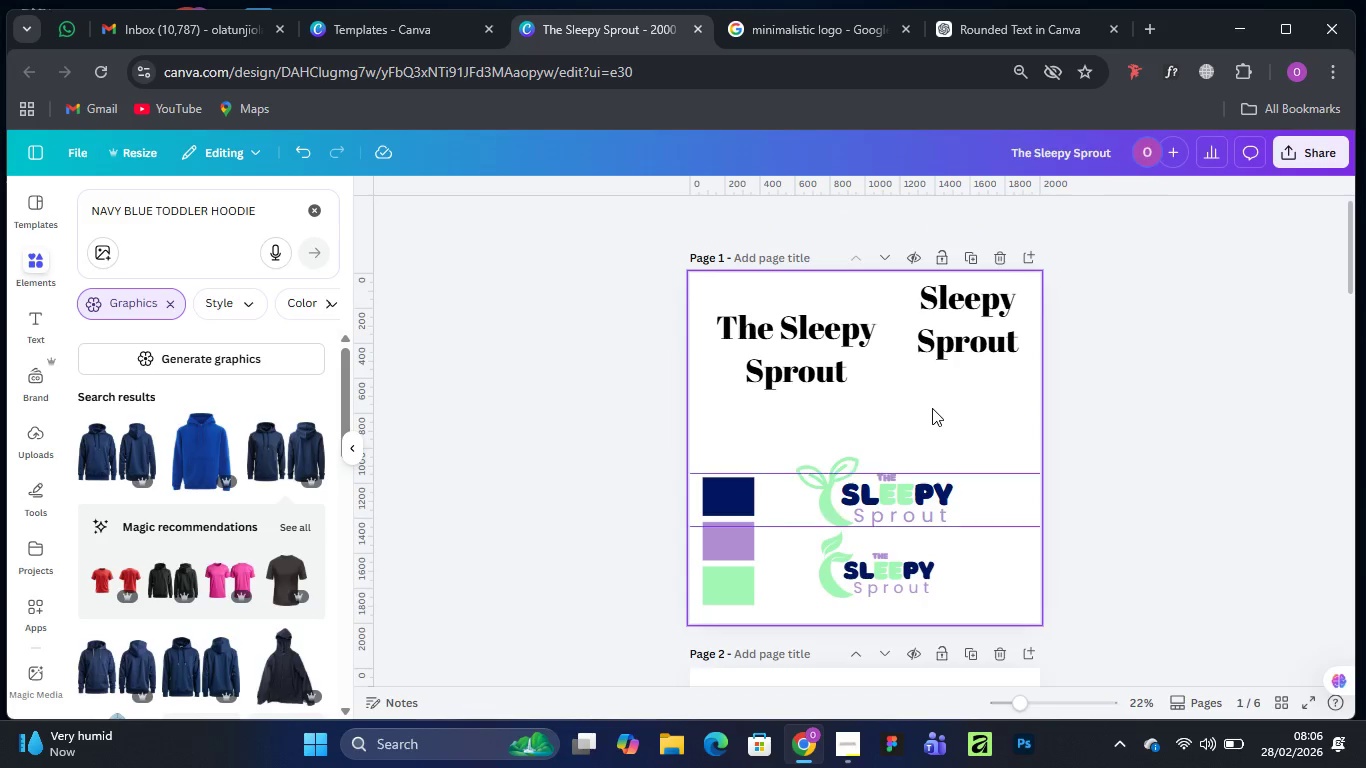 
scroll: coordinate [932, 408], scroll_direction: none, amount: 0.0
 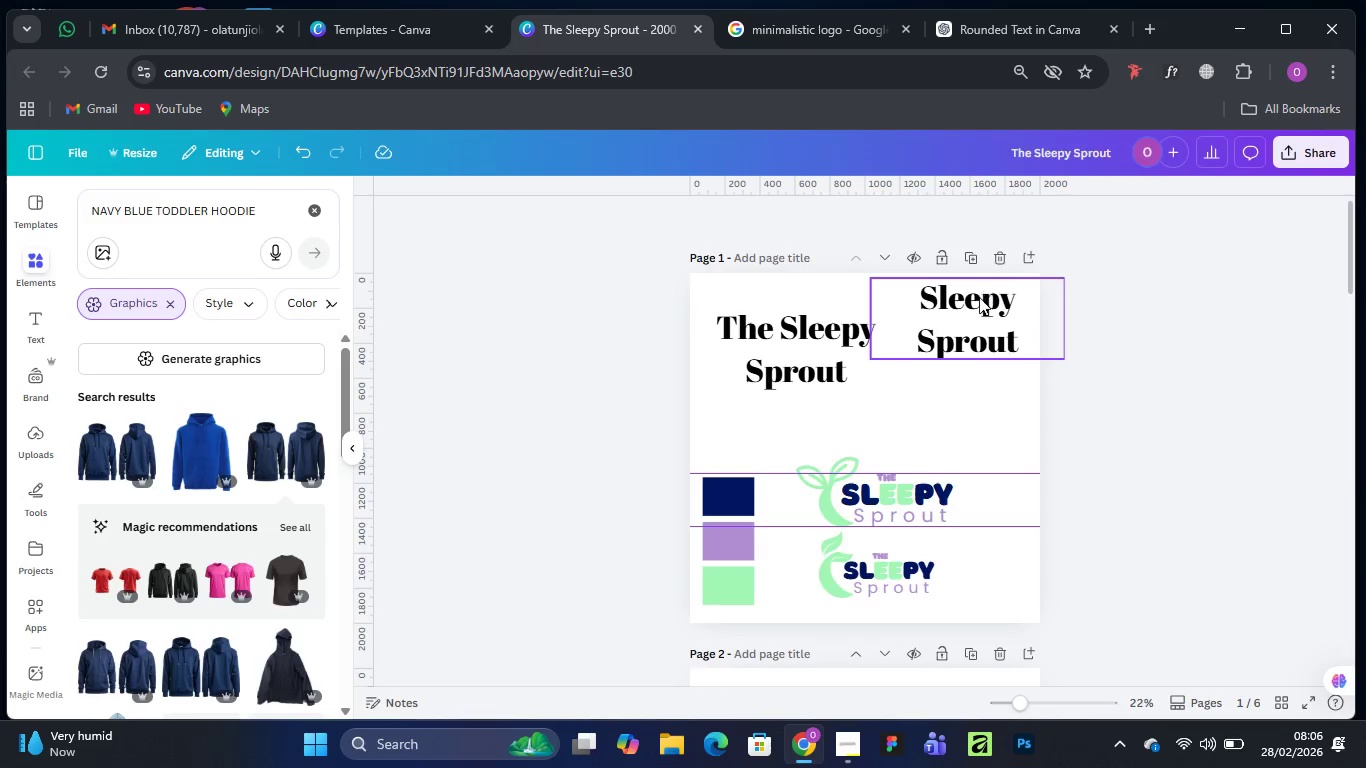 
left_click([979, 297])
 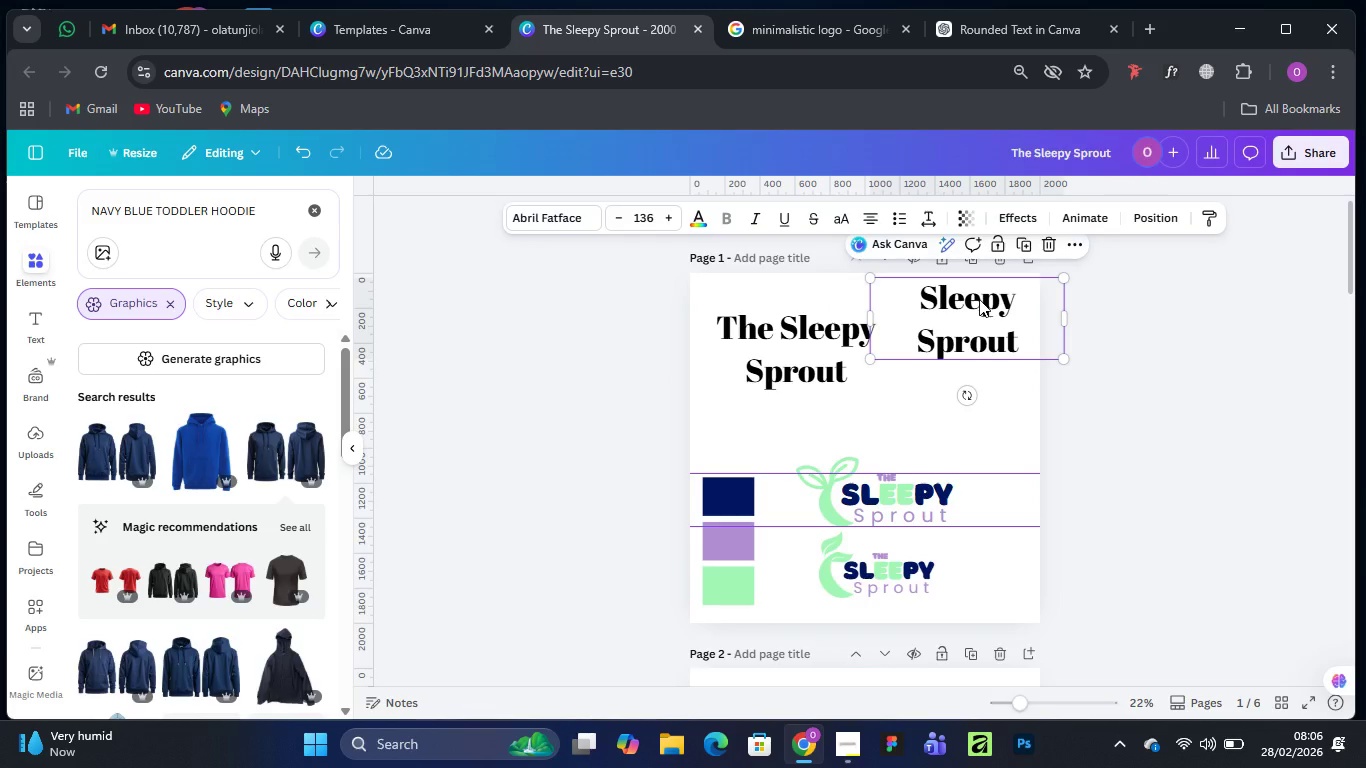 
key(Delete)
 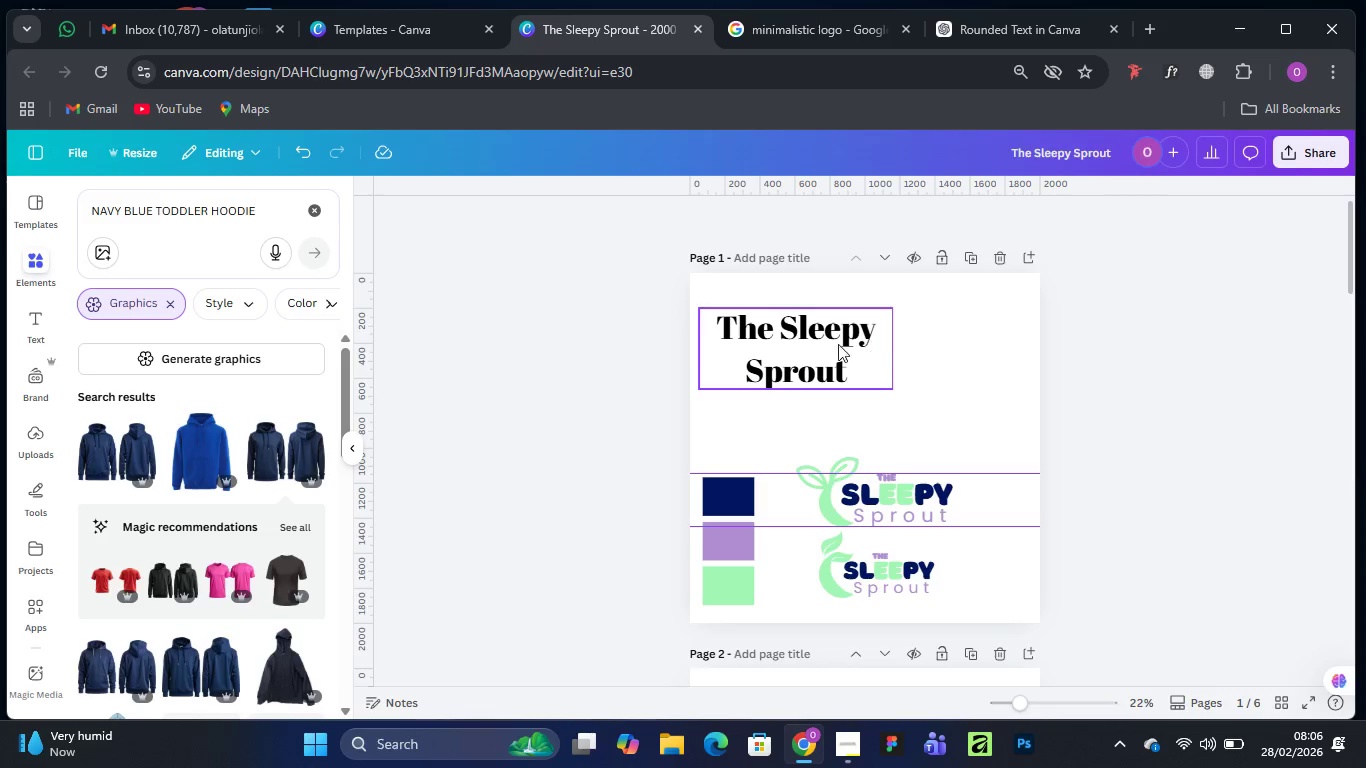 
left_click([836, 345])
 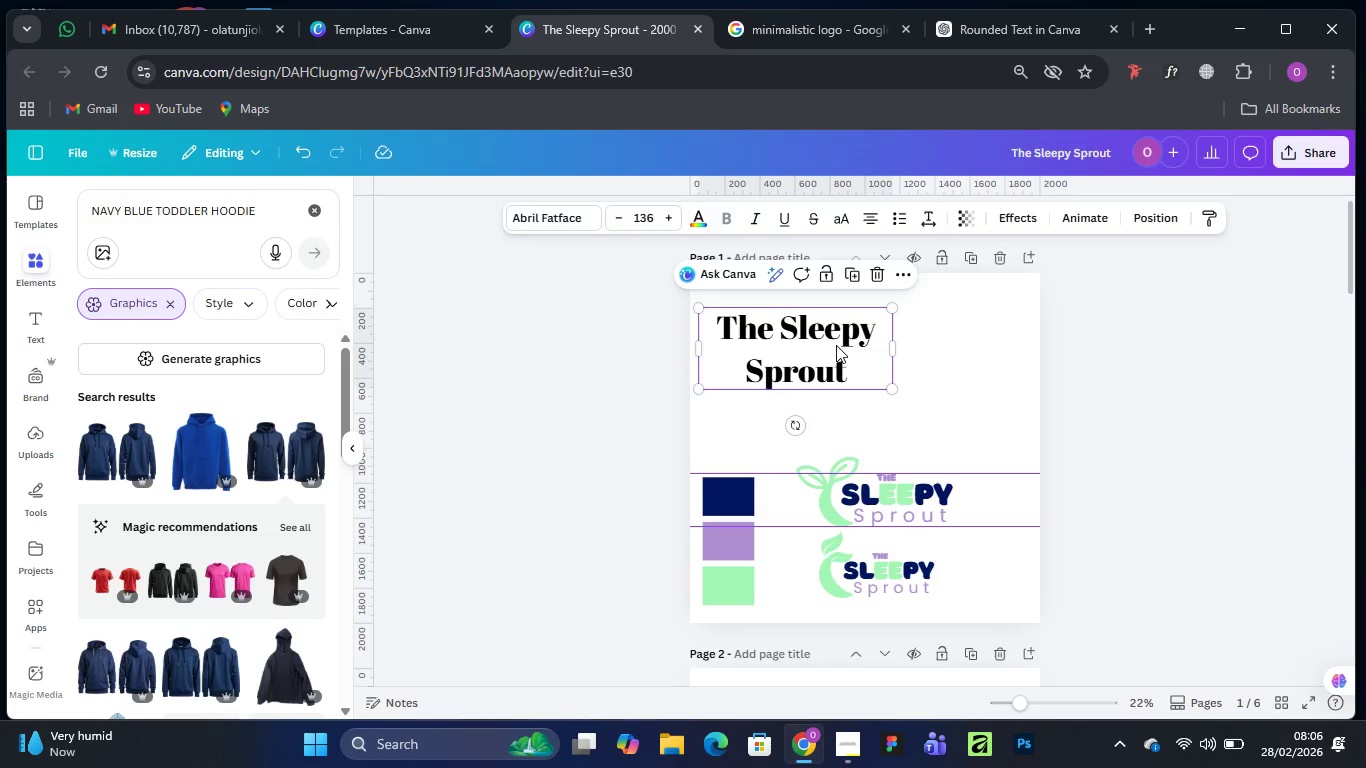 
key(Delete)
 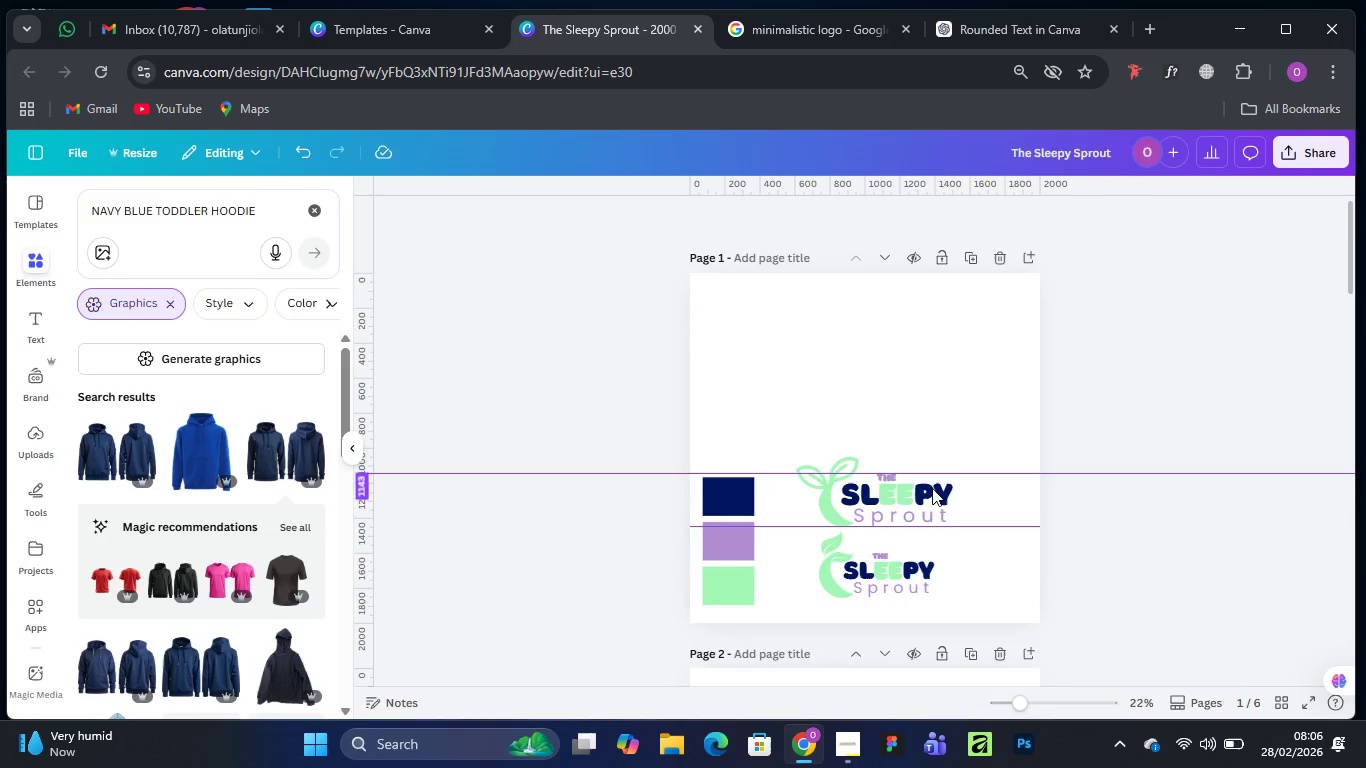 
scroll: coordinate [932, 487], scroll_direction: down, amount: 3.0
 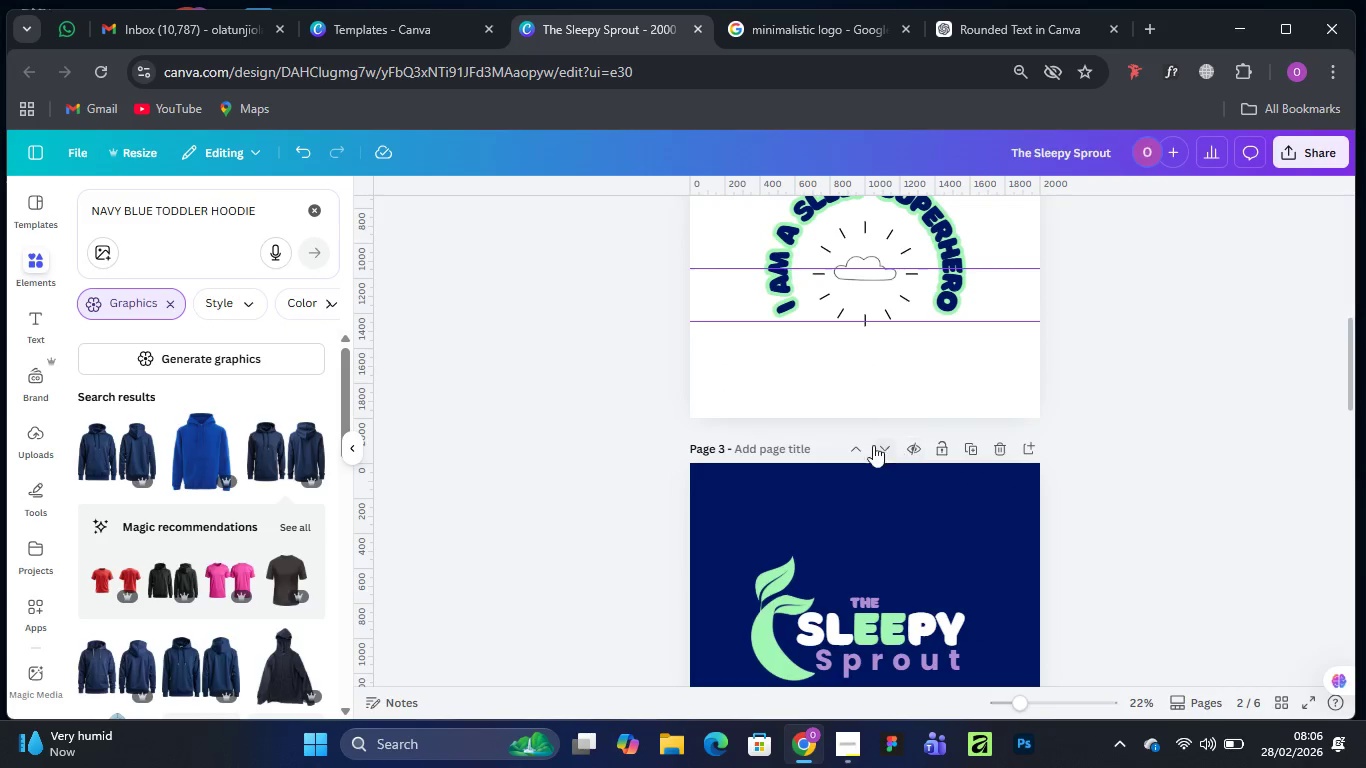 
left_click([857, 445])
 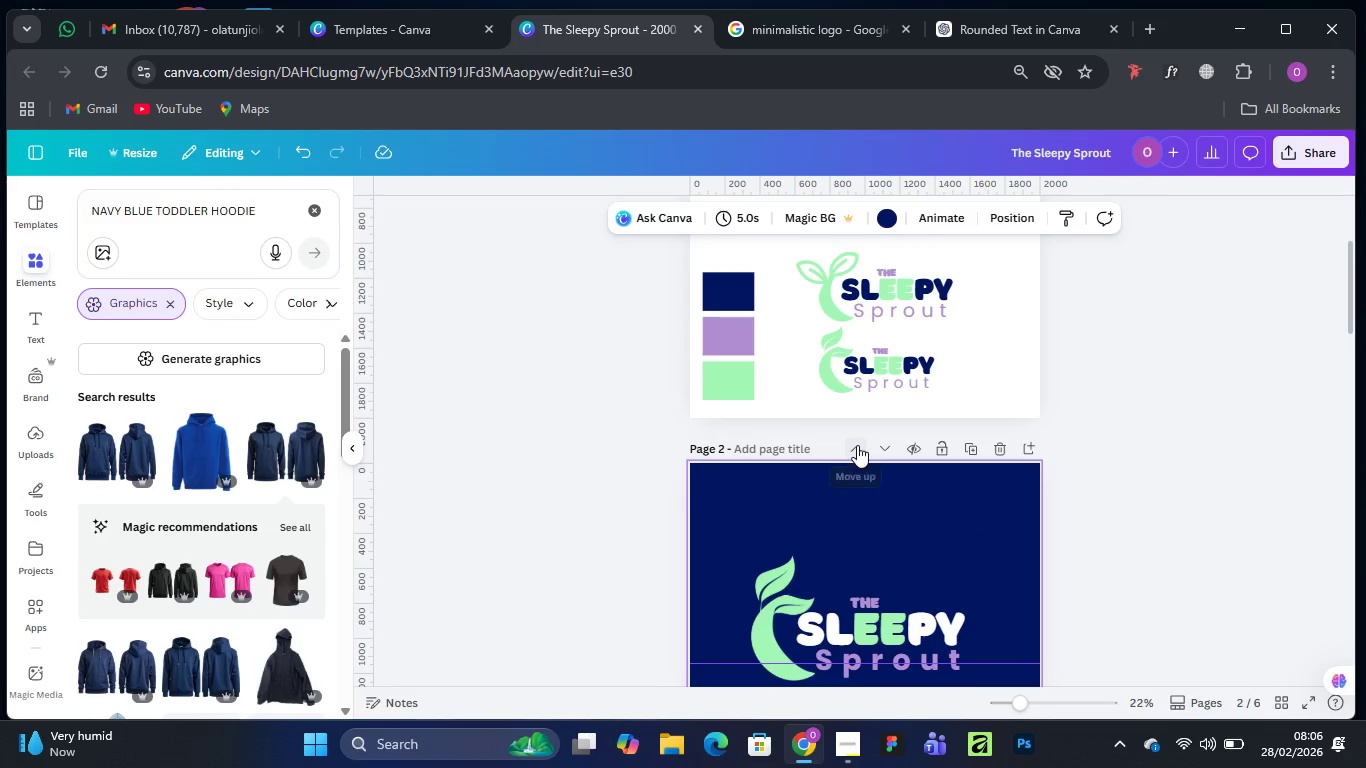 
left_click([862, 445])
 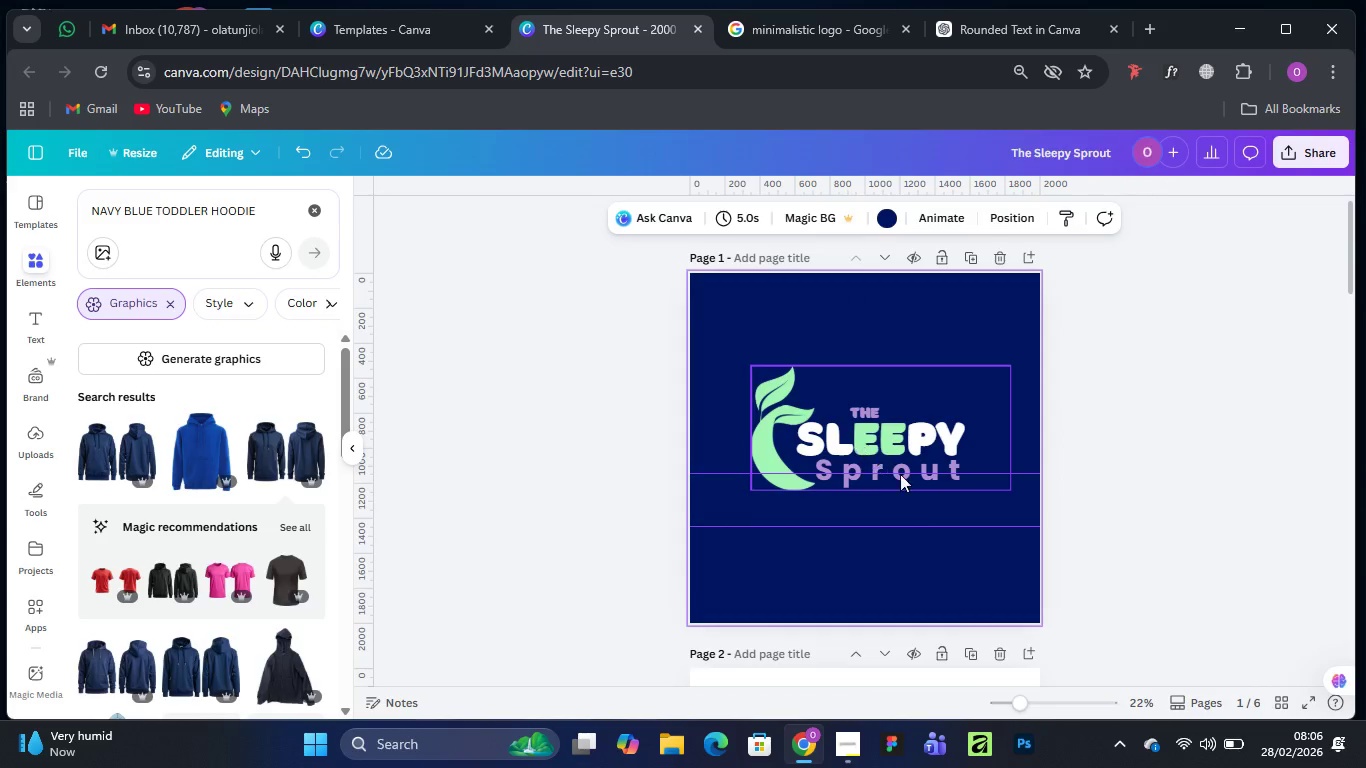 
scroll: coordinate [918, 497], scroll_direction: down, amount: 10.0
 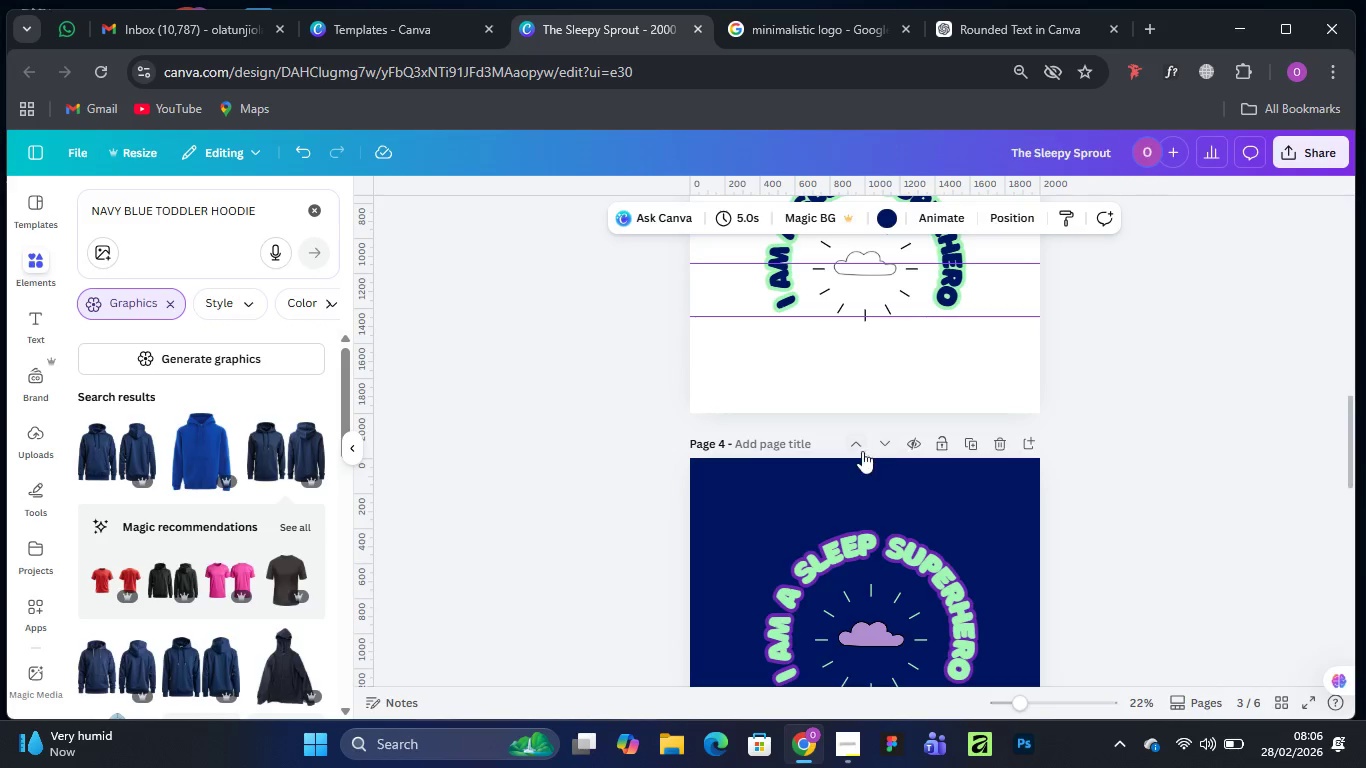 
left_click([859, 448])
 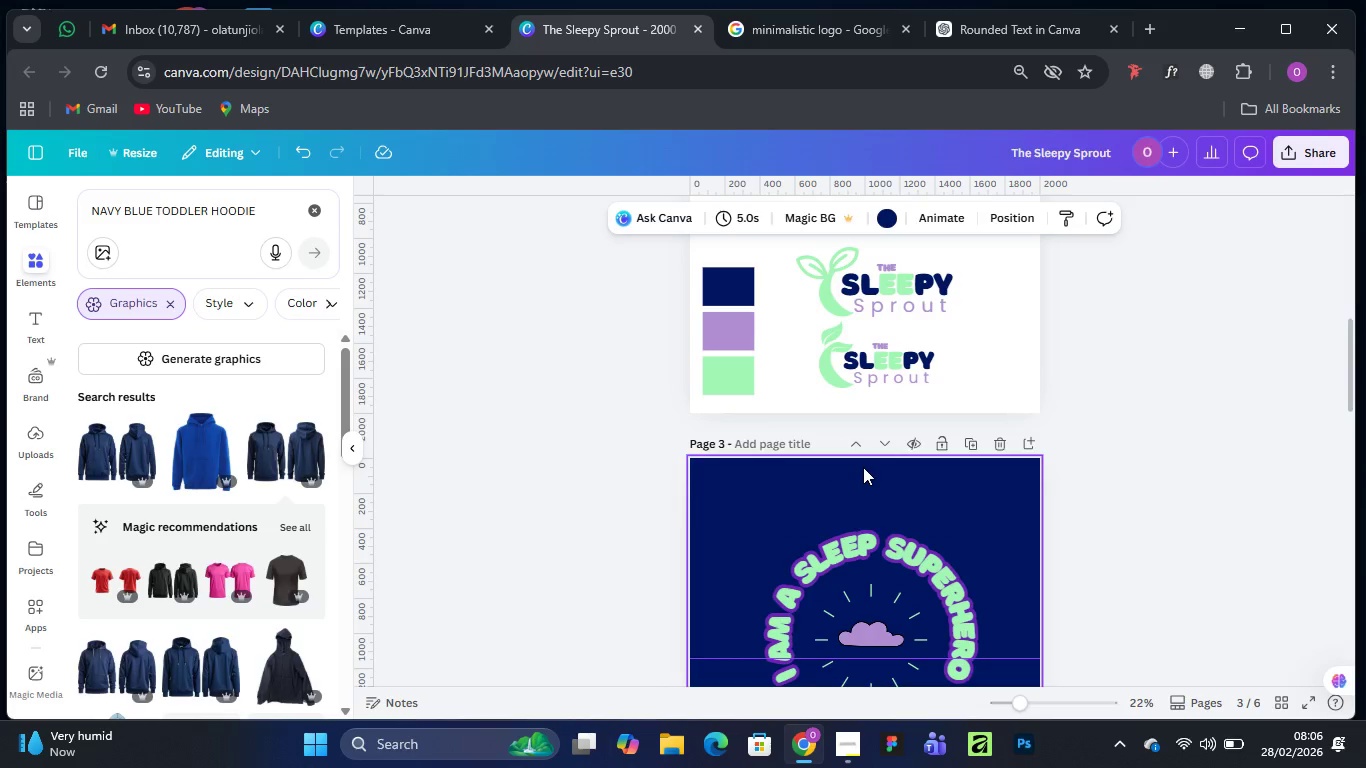 
left_click([857, 444])
 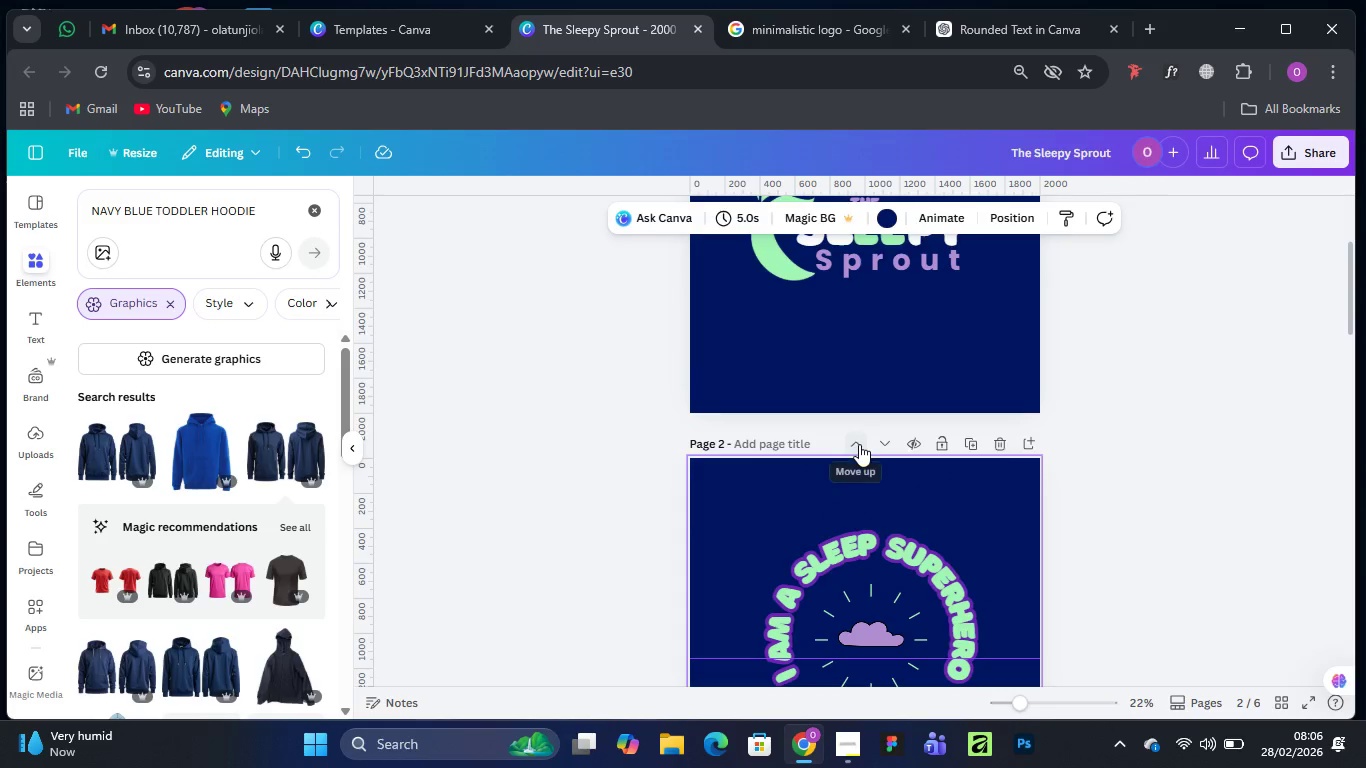 
scroll: coordinate [860, 443], scroll_direction: down, amount: 10.0
 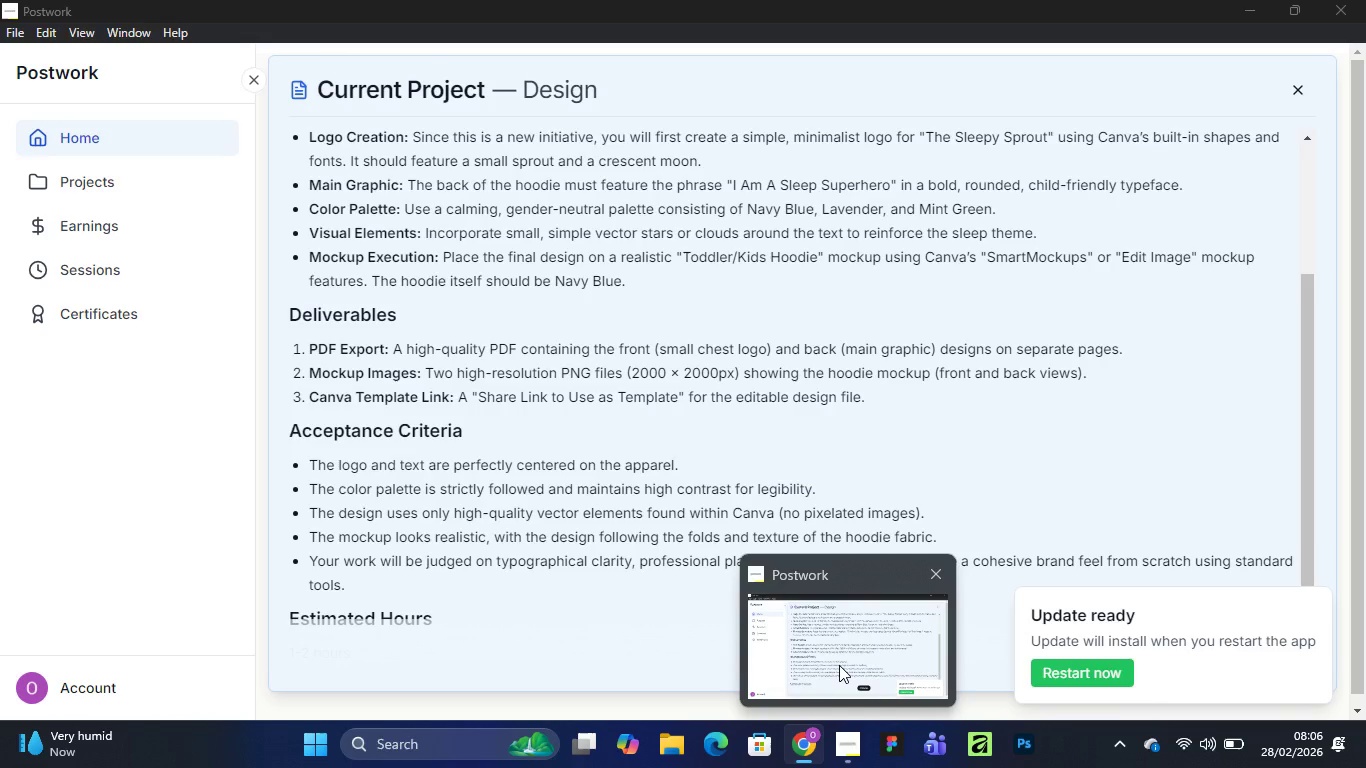 
wait(24.52)
 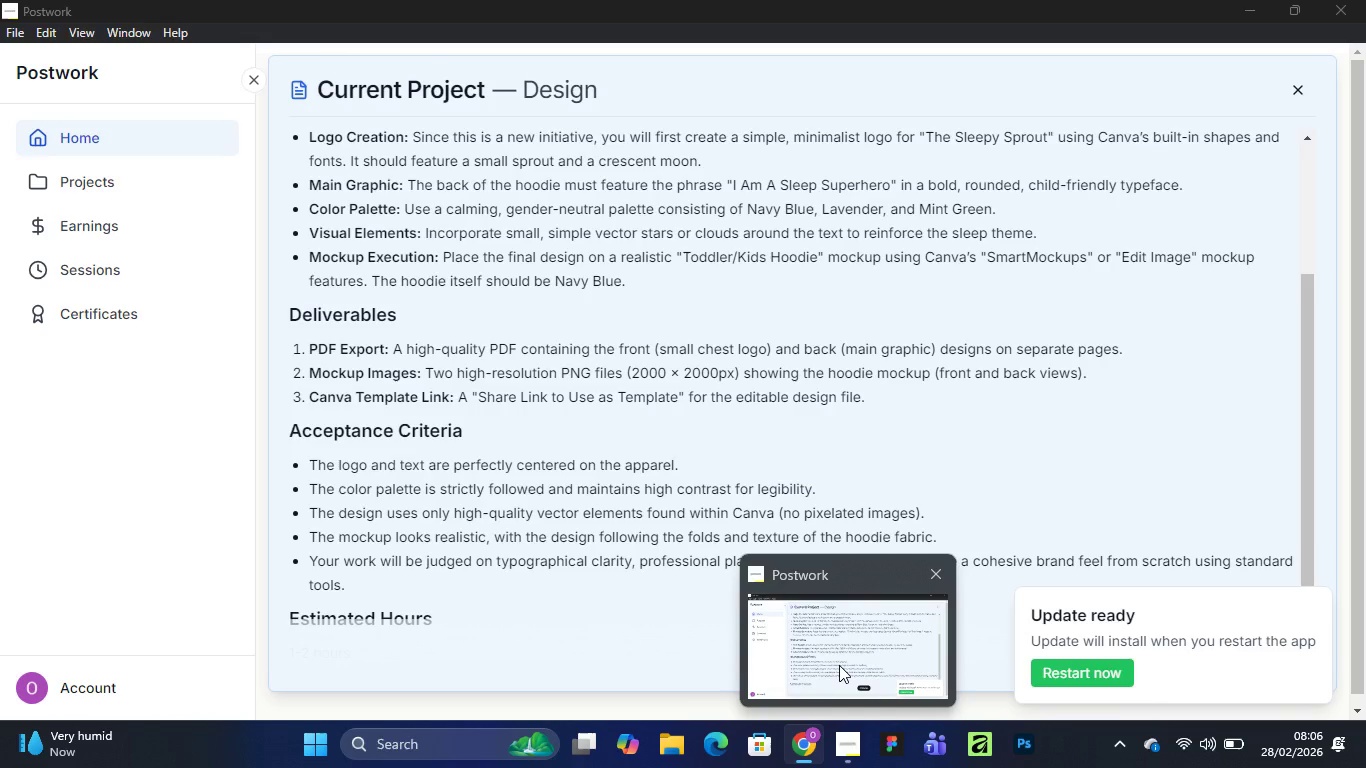 
scroll: coordinate [906, 481], scroll_direction: none, amount: 0.0
 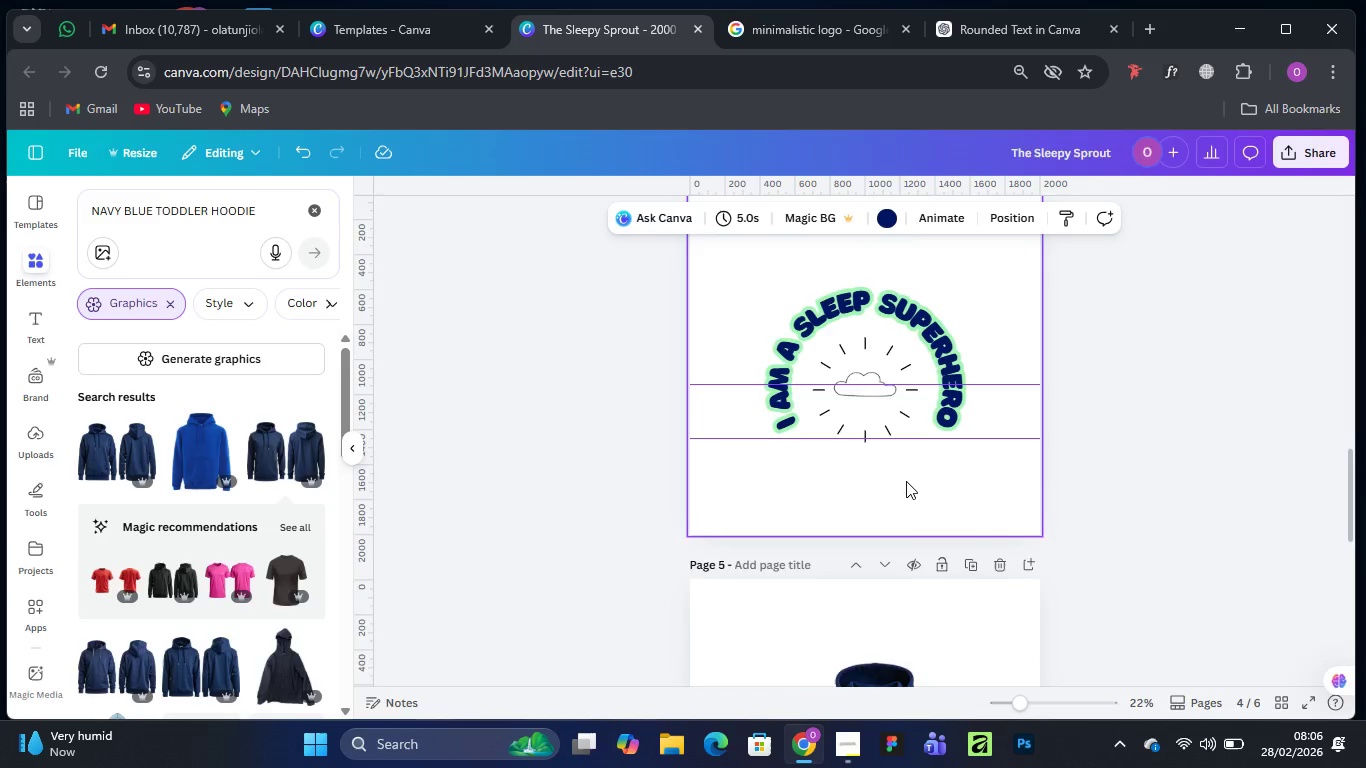 
scroll: coordinate [906, 481], scroll_direction: down, amount: 9.0
 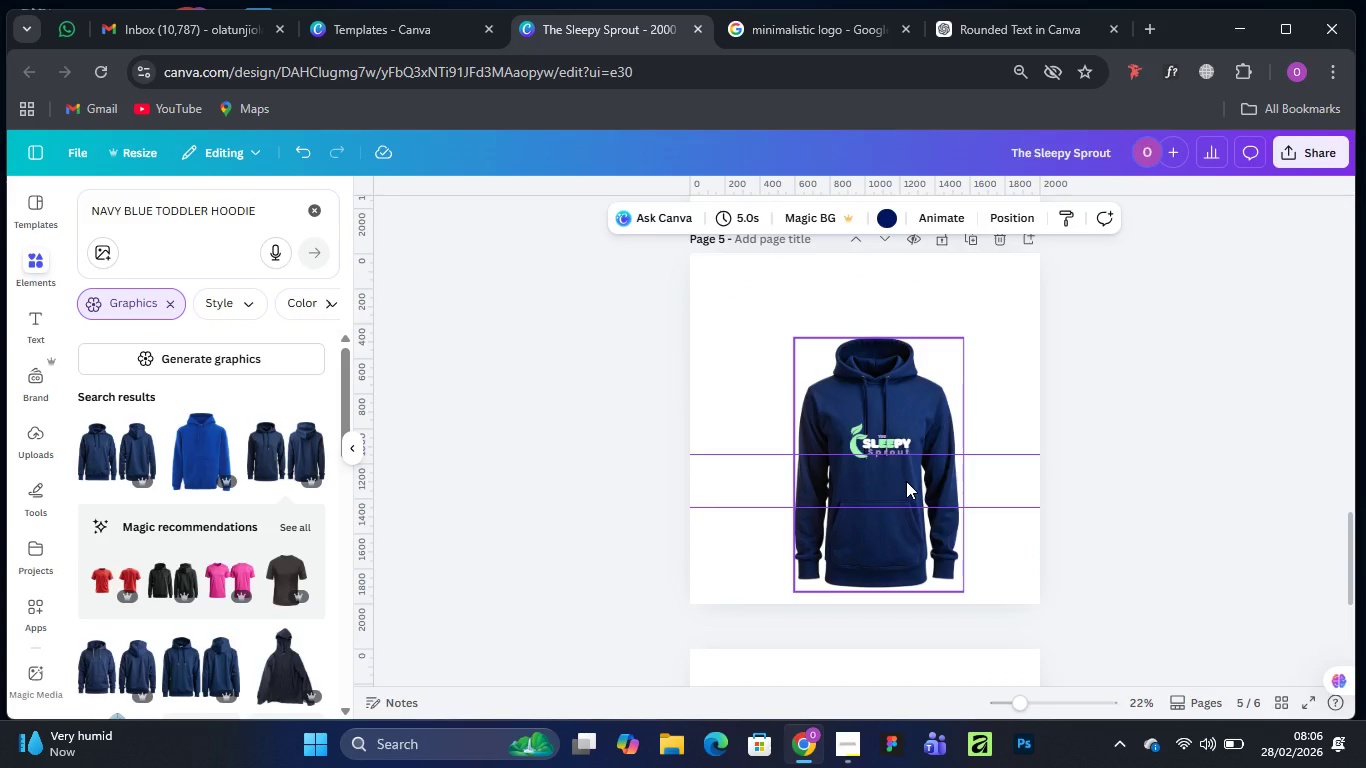 
scroll: coordinate [906, 481], scroll_direction: up, amount: 3.0
 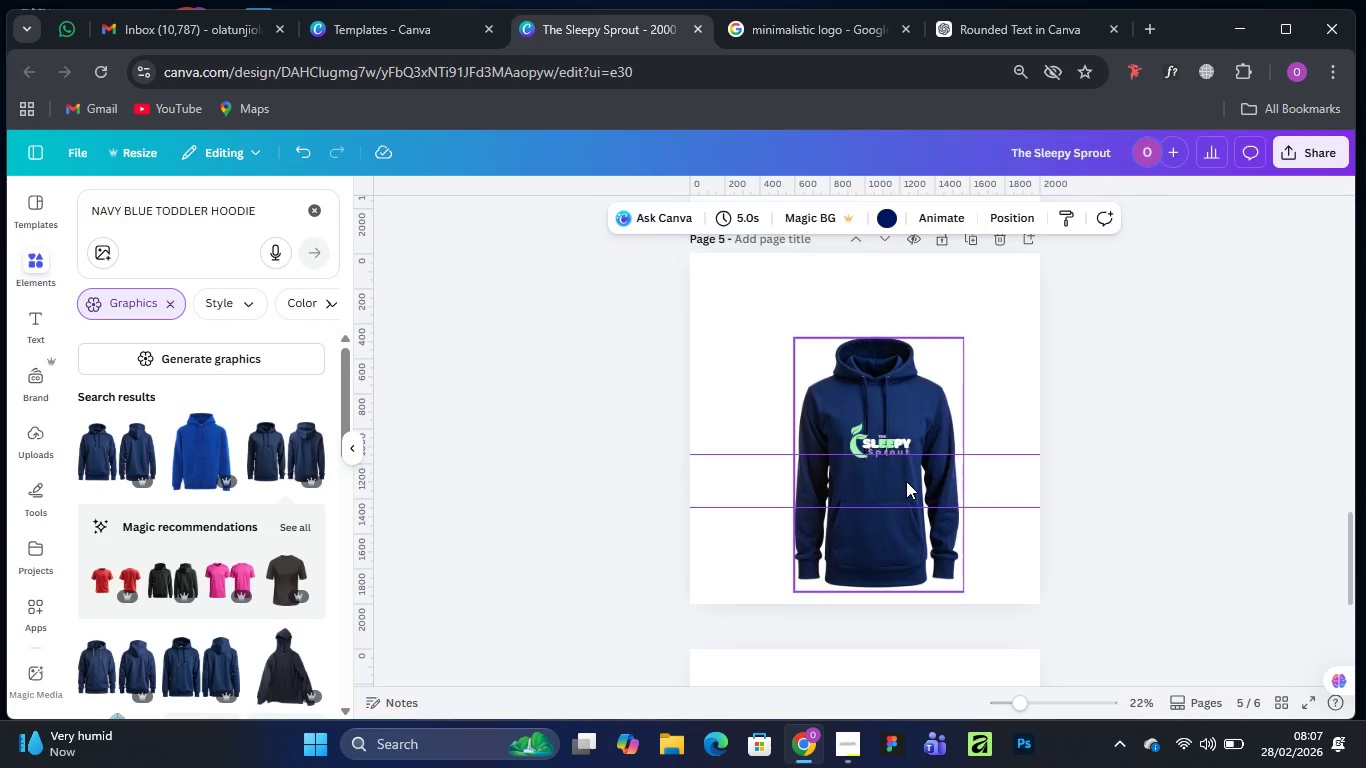 
scroll: coordinate [906, 481], scroll_direction: down, amount: 3.0
 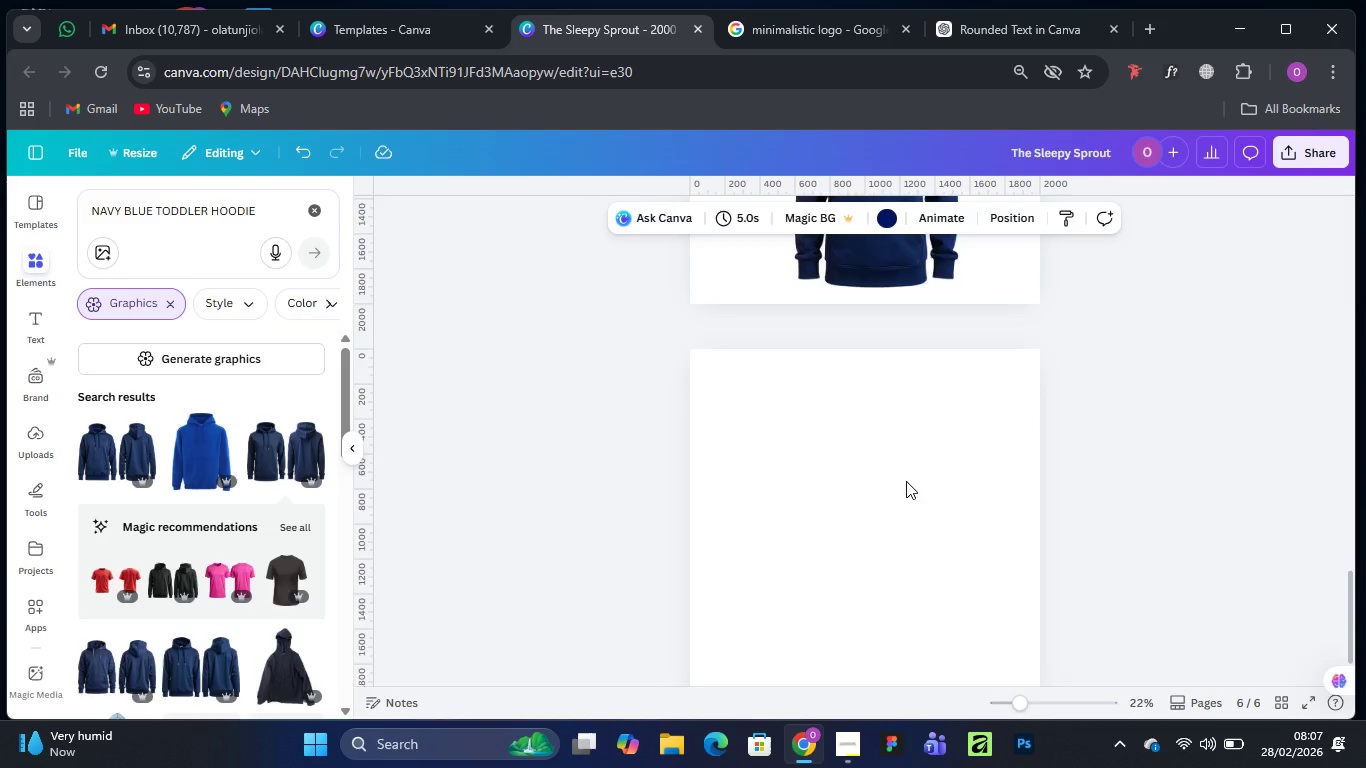 
scroll: coordinate [906, 481], scroll_direction: up, amount: 8.0
 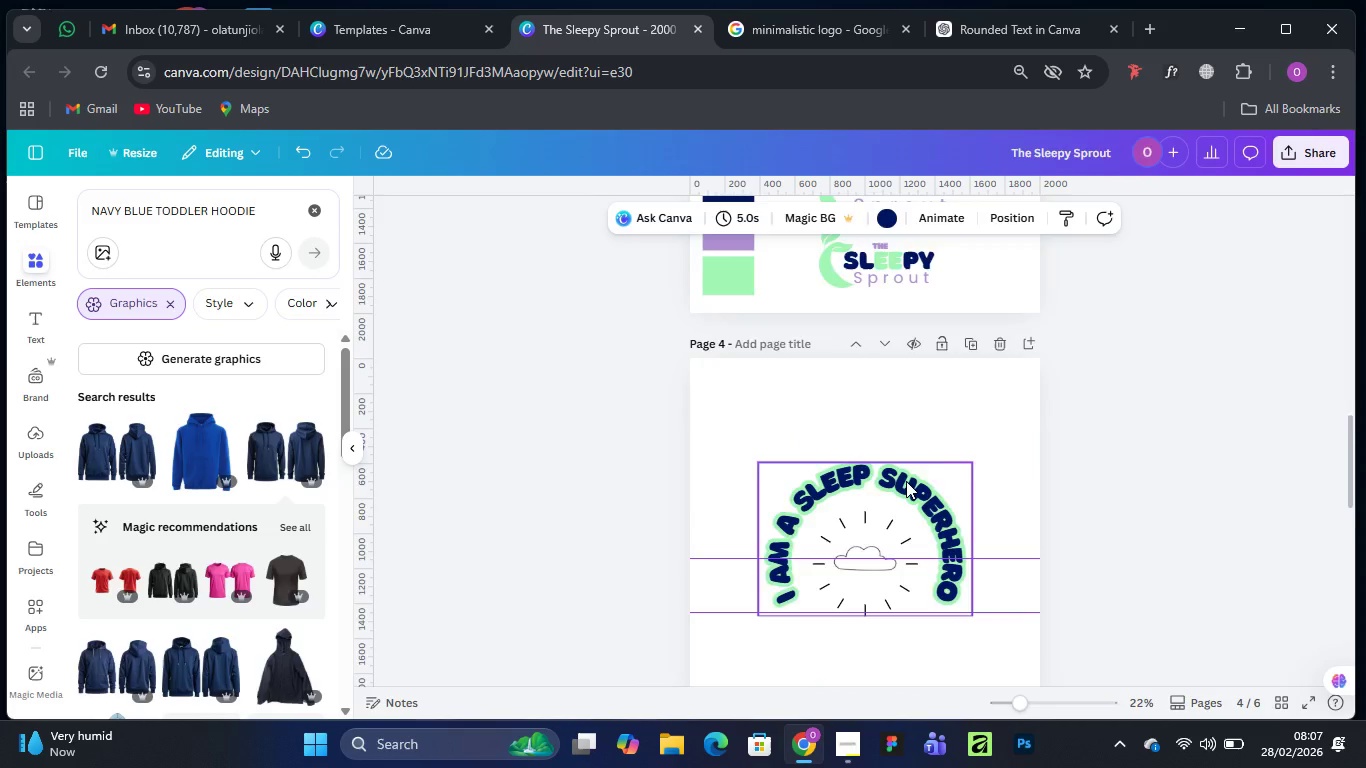 
scroll: coordinate [906, 481], scroll_direction: down, amount: 1.0
 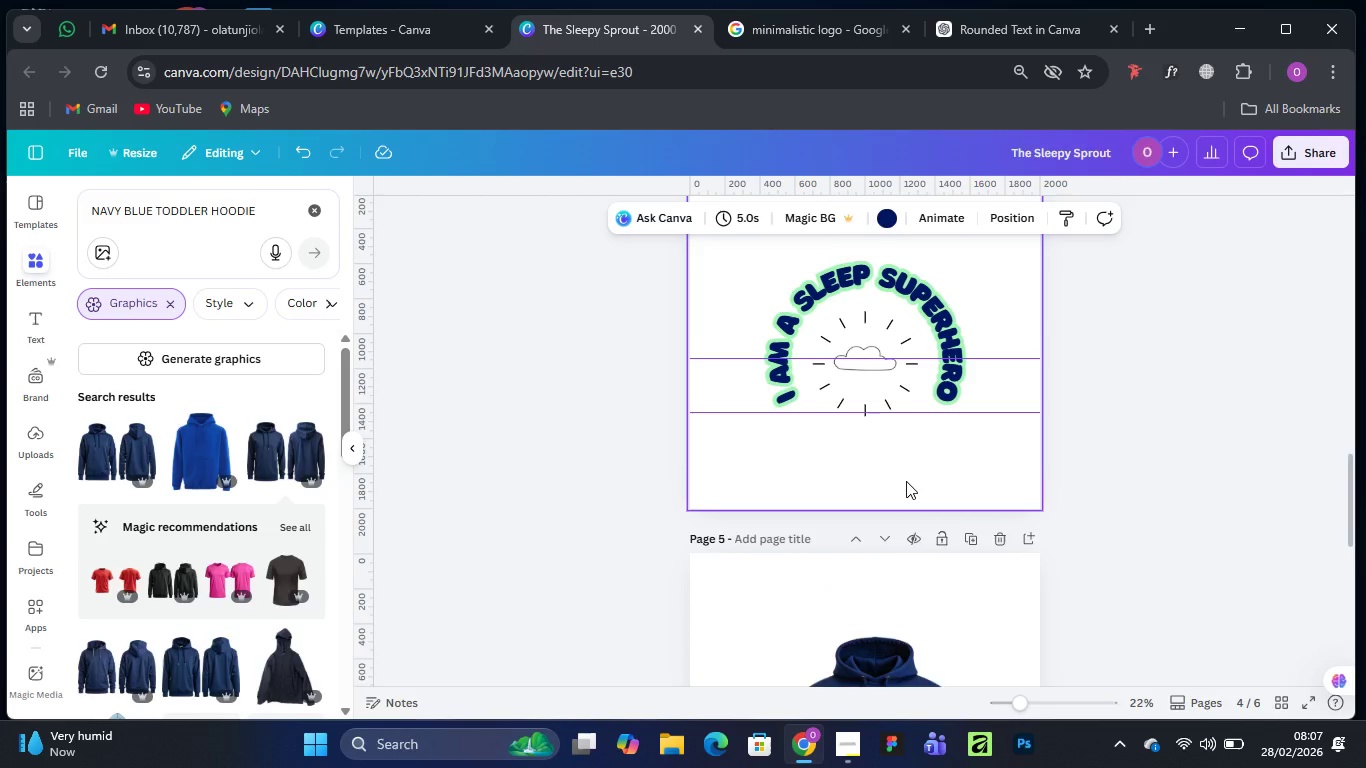 
scroll: coordinate [906, 481], scroll_direction: up, amount: 1.0
 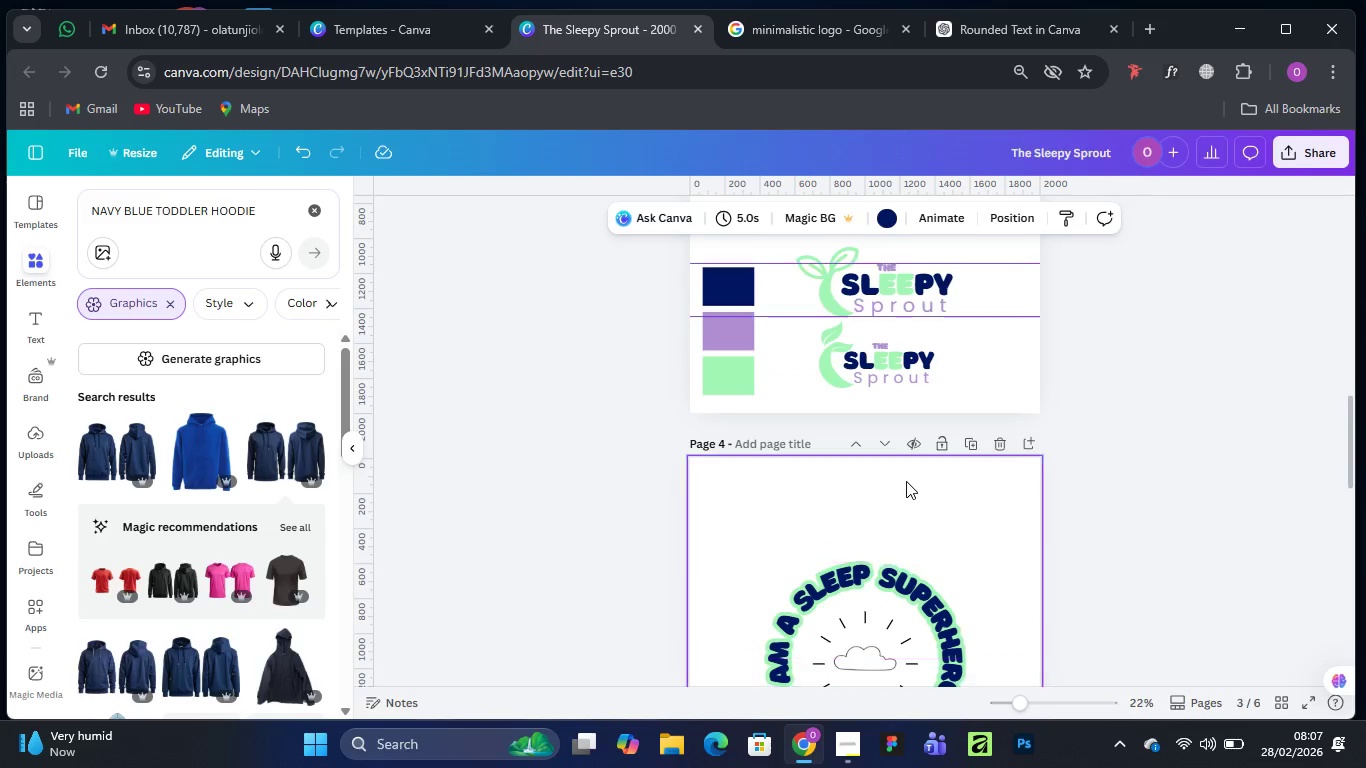 
scroll: coordinate [906, 481], scroll_direction: down, amount: 5.0
 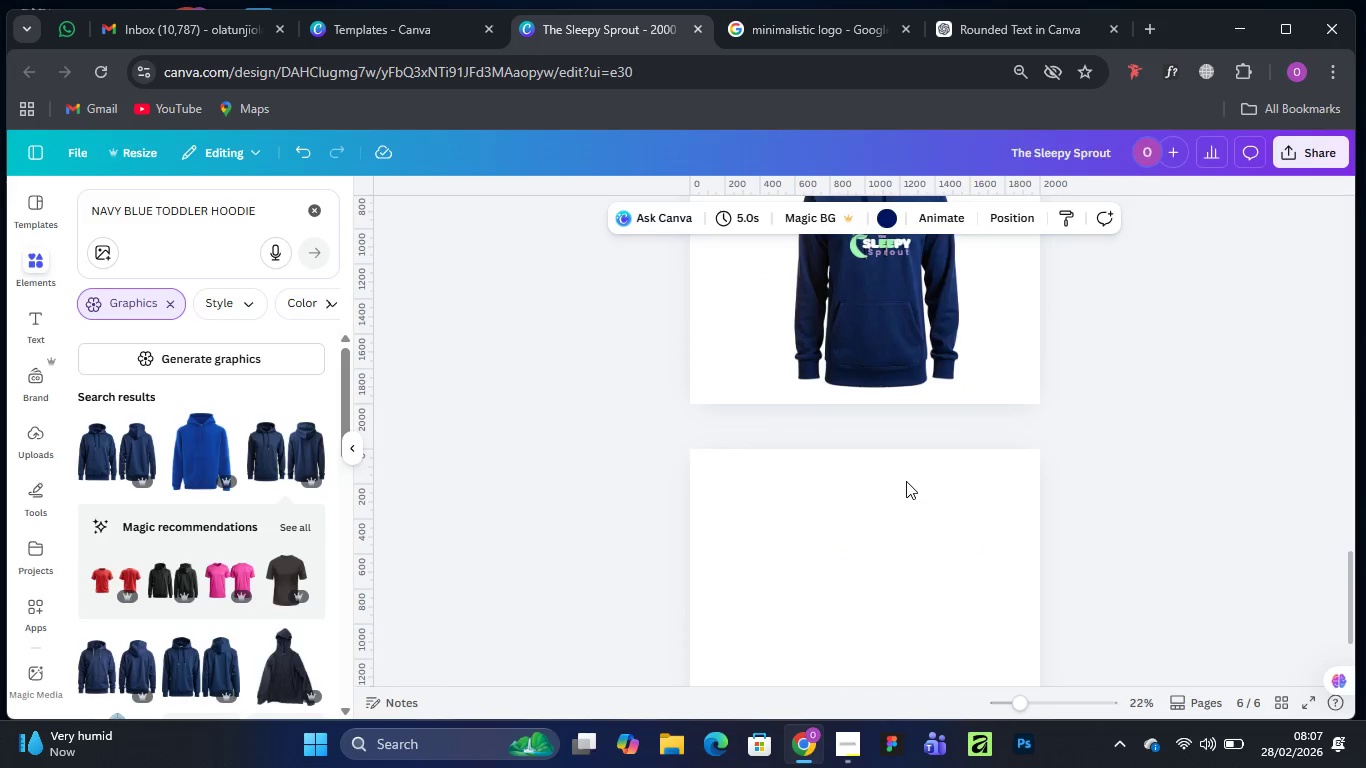 
scroll: coordinate [906, 481], scroll_direction: up, amount: 2.0
 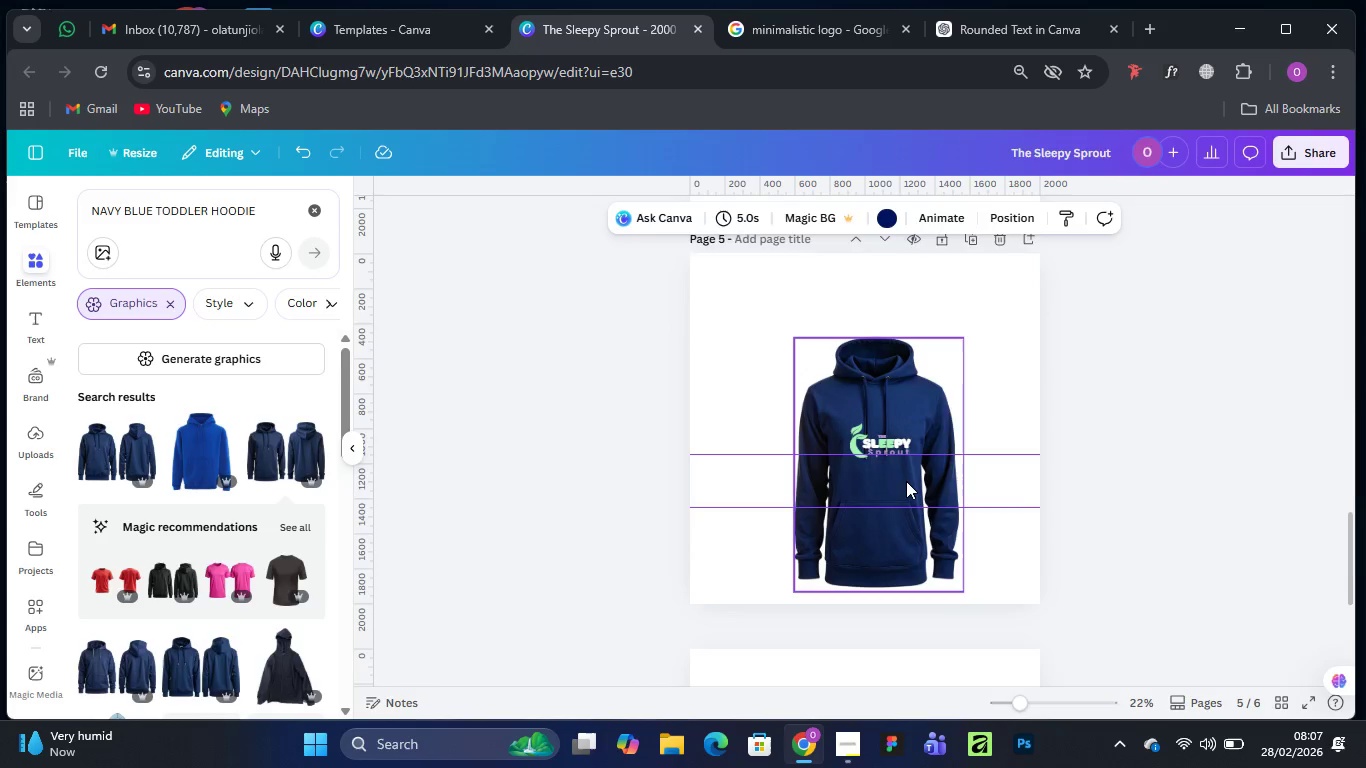 
scroll: coordinate [906, 481], scroll_direction: down, amount: 2.0
 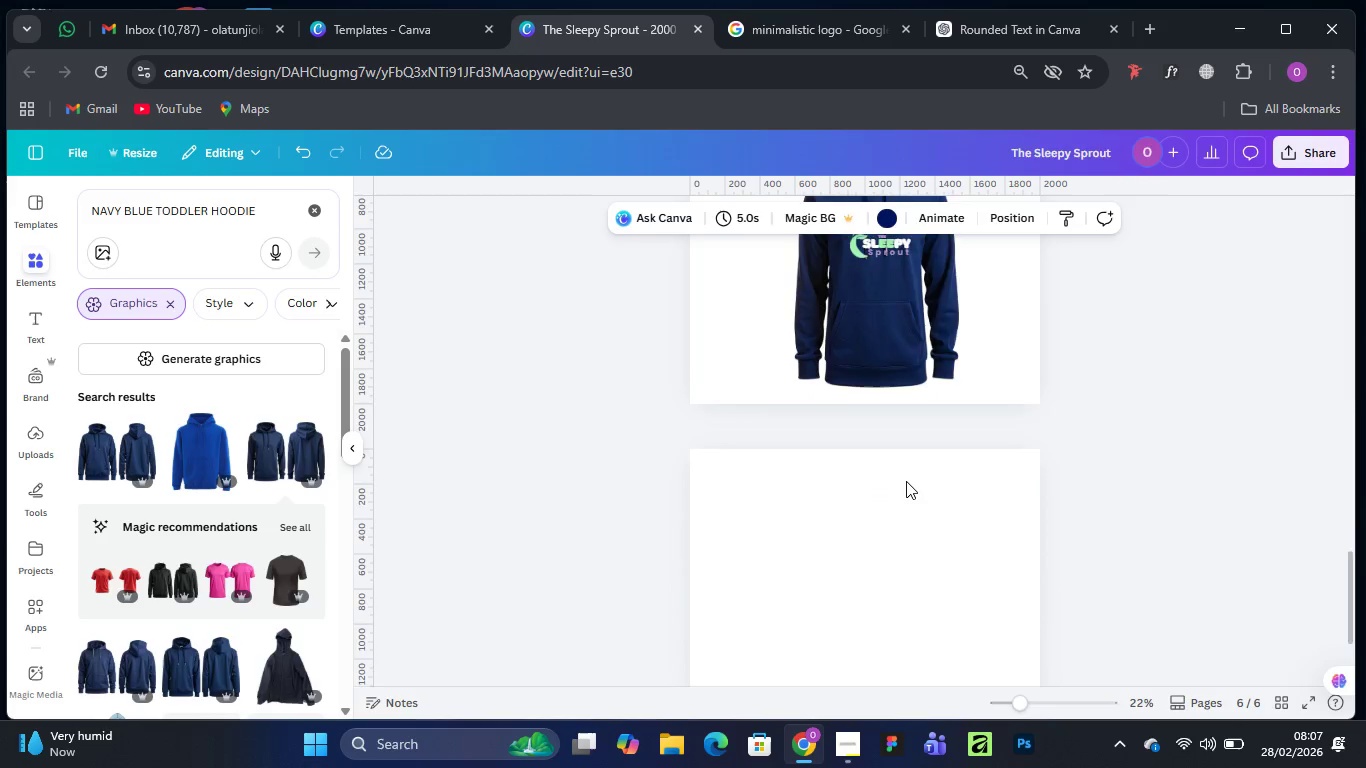 
scroll: coordinate [906, 481], scroll_direction: none, amount: 0.0
 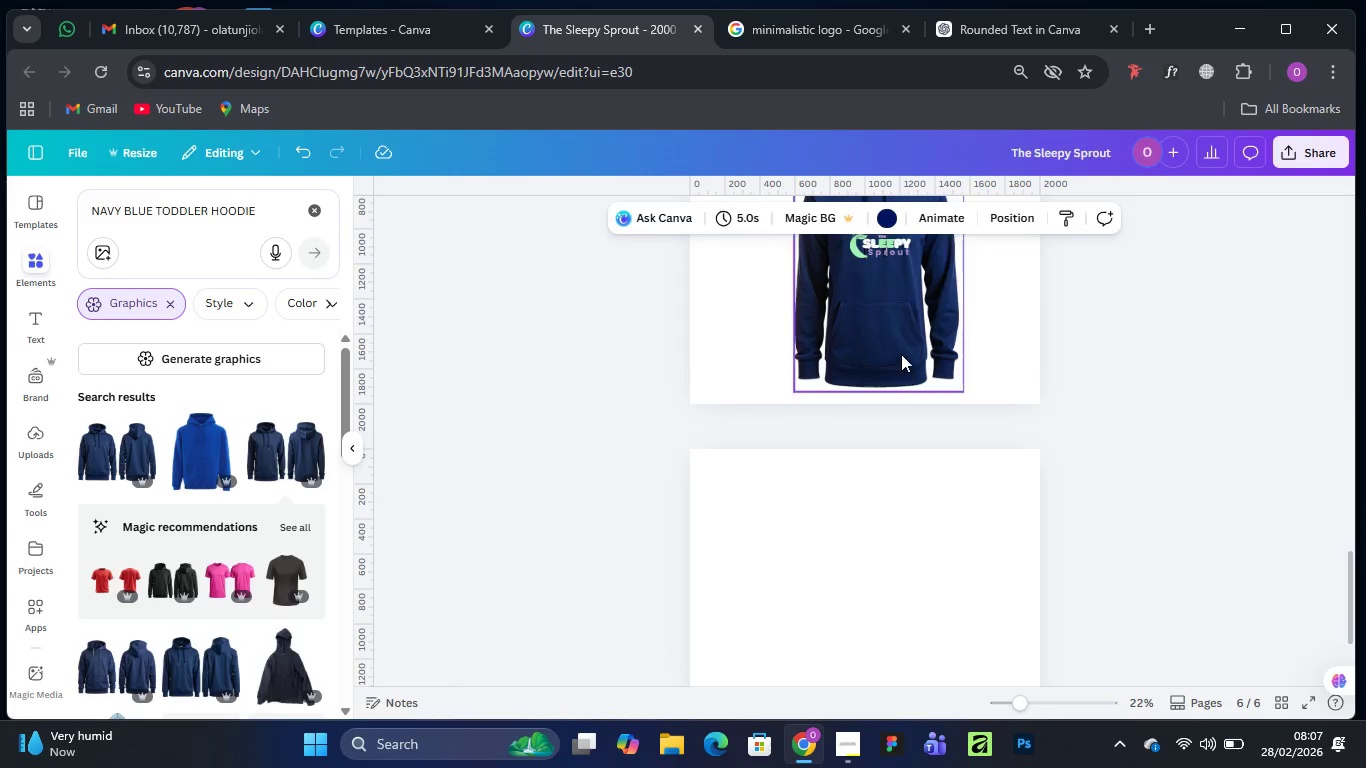 
left_click([899, 349])
 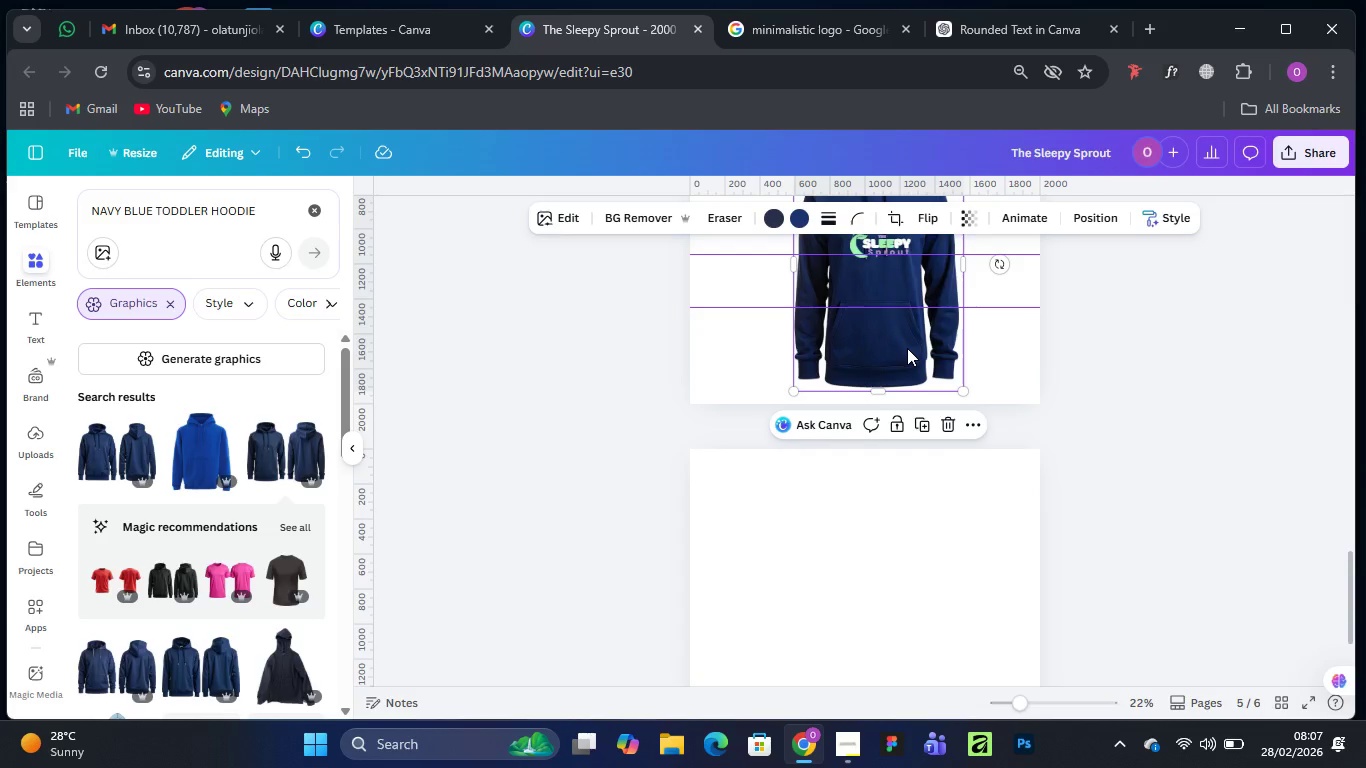 
hold_key(key=AltLeft, duration=1.52)
left_click_drag(start_coordinate=[907, 348], to_coordinate=[893, 688])
 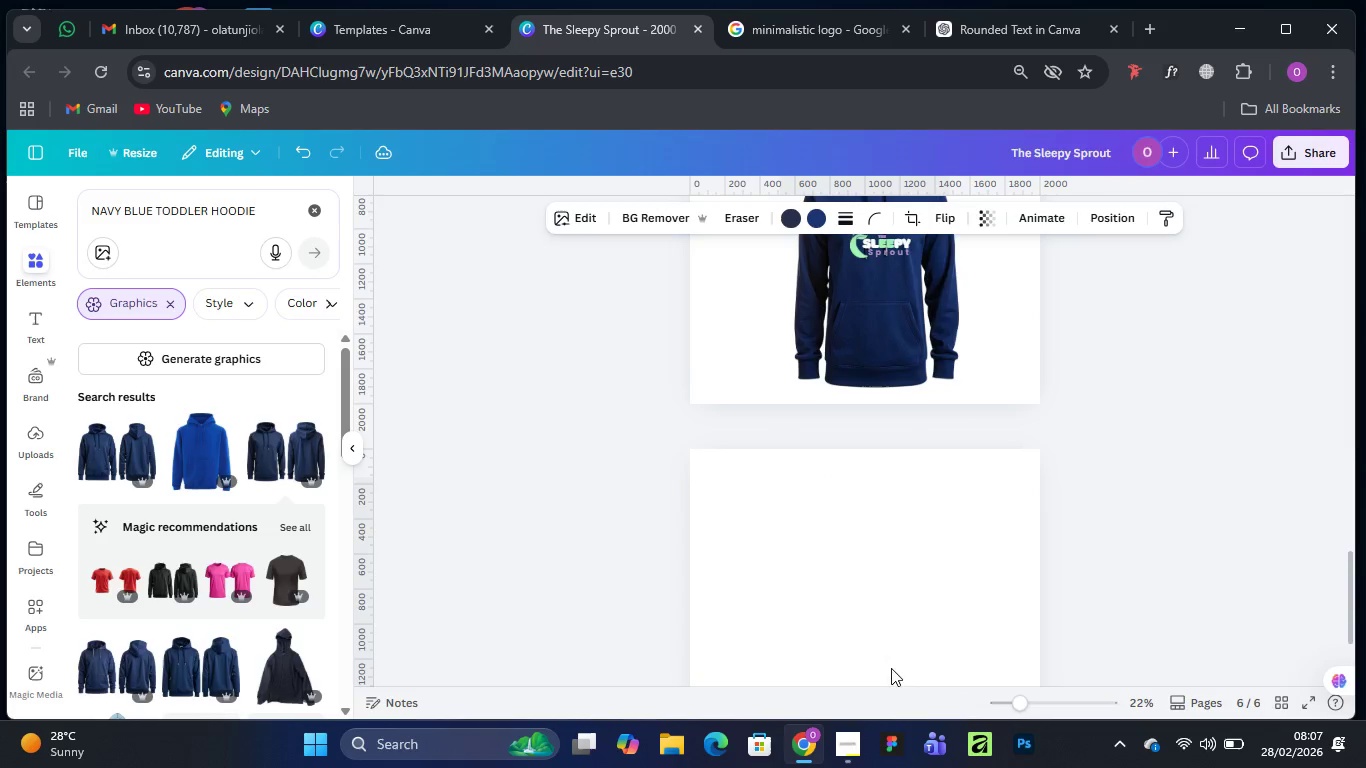 
hold_key(key=AltLeft, duration=0.56)
 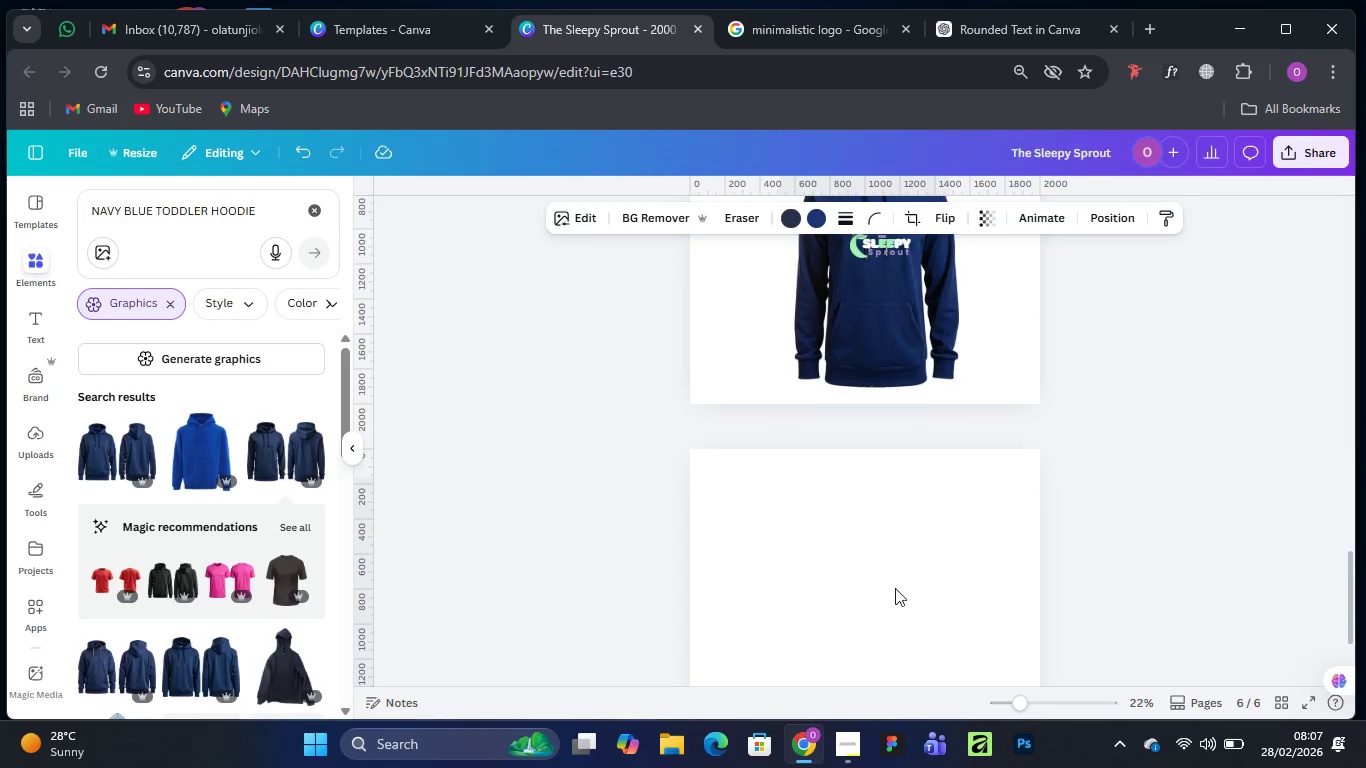 
scroll: coordinate [905, 566], scroll_direction: down, amount: 4.0
 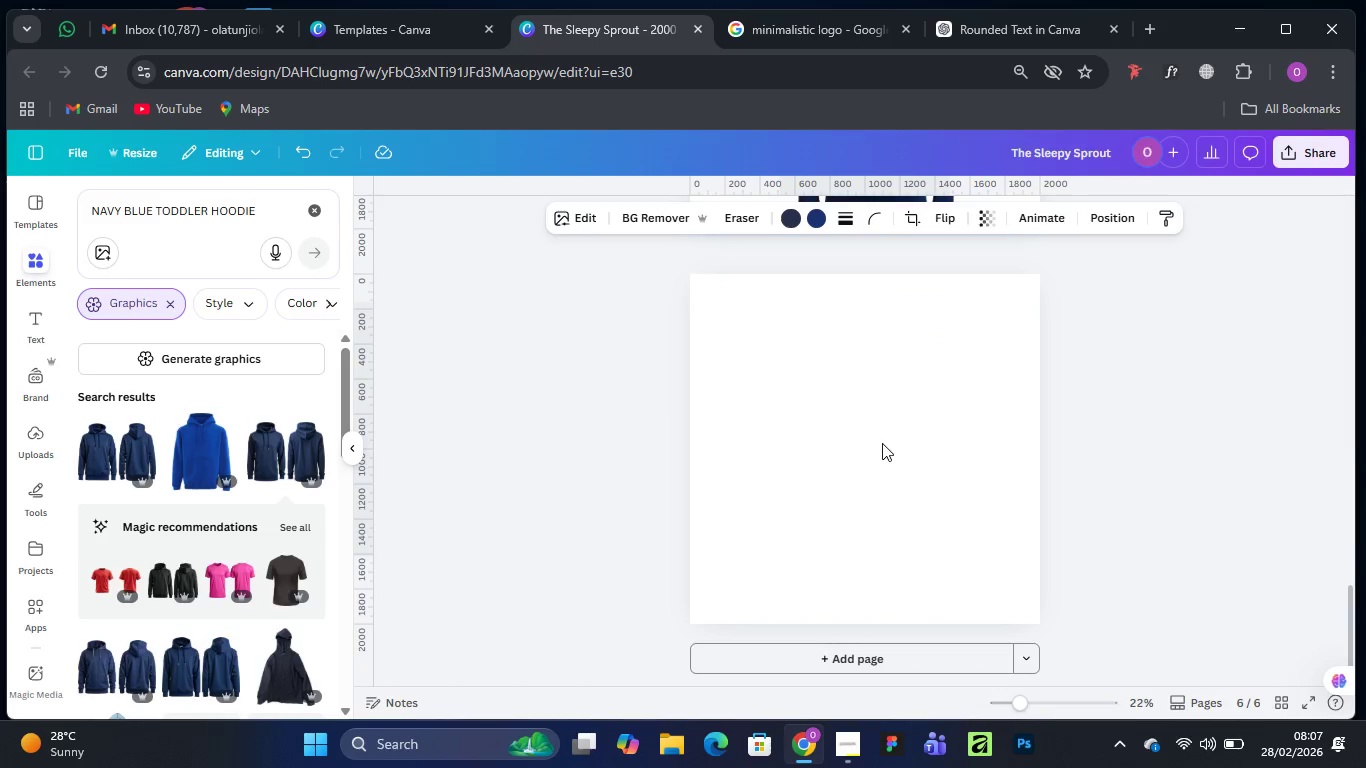 
left_click([881, 442])
 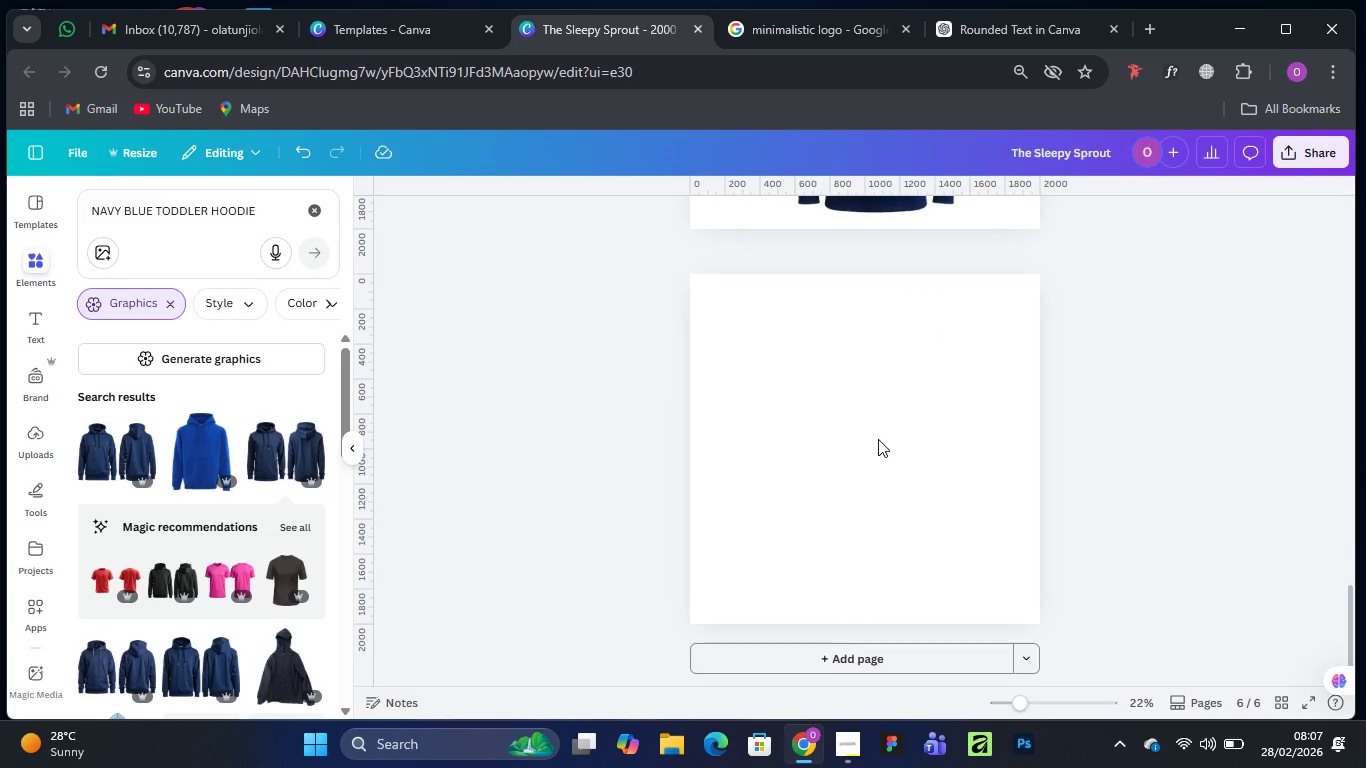 
scroll: coordinate [878, 439], scroll_direction: none, amount: 0.0
 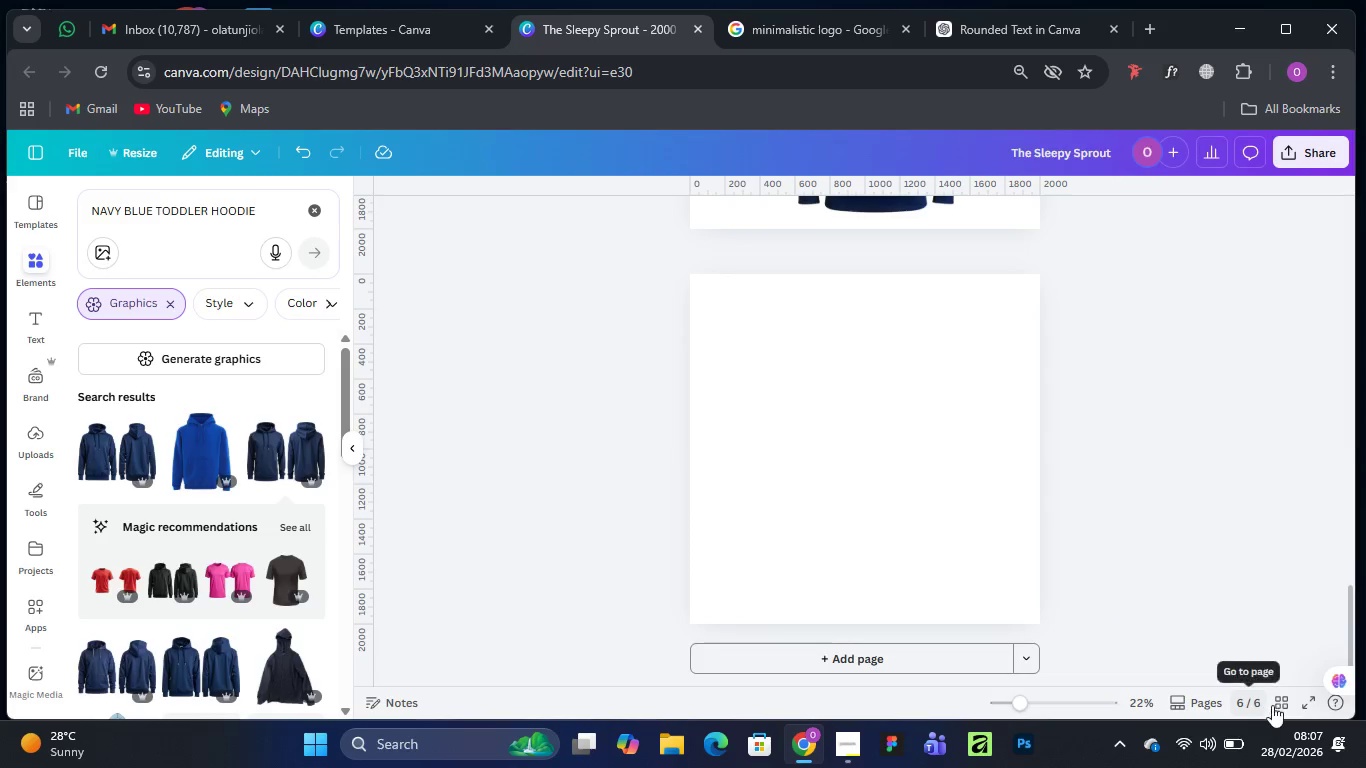 
left_click([1276, 705])
 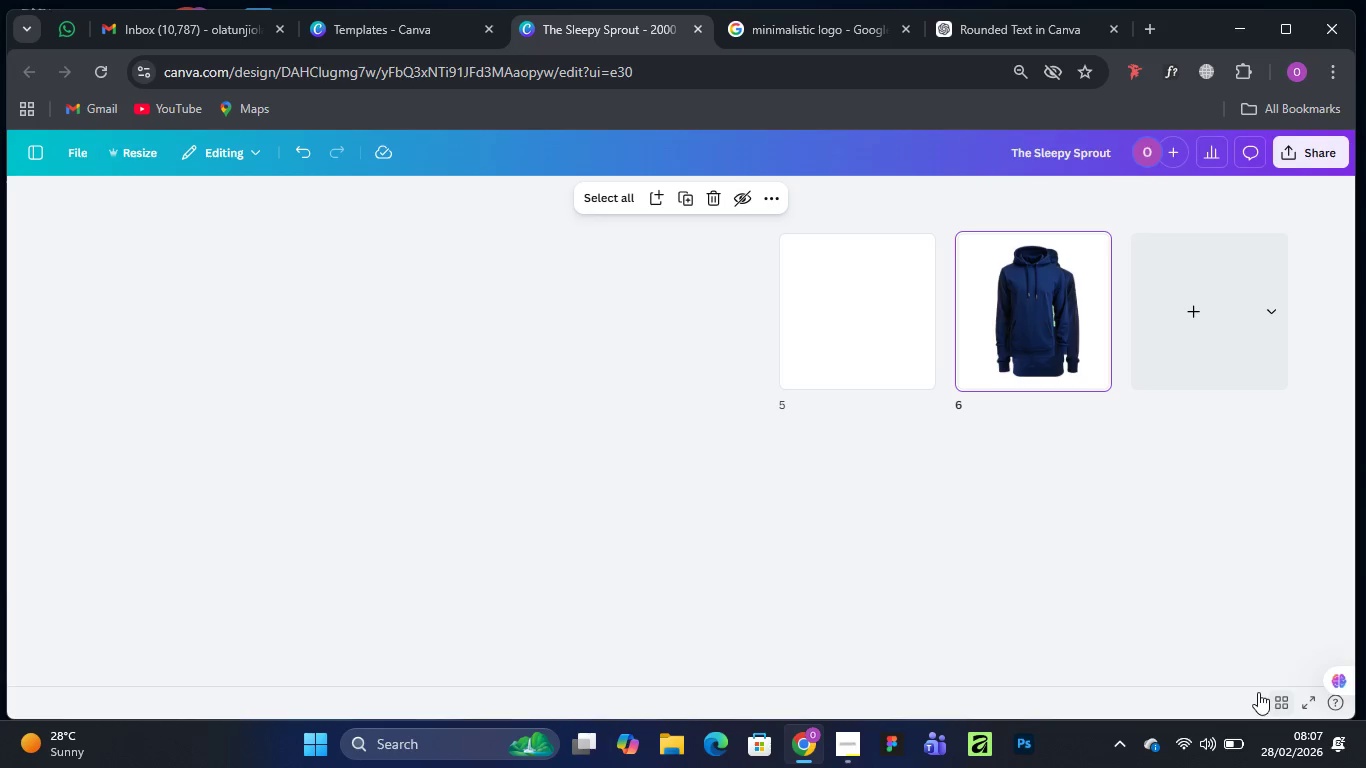 
wait(9.55)
 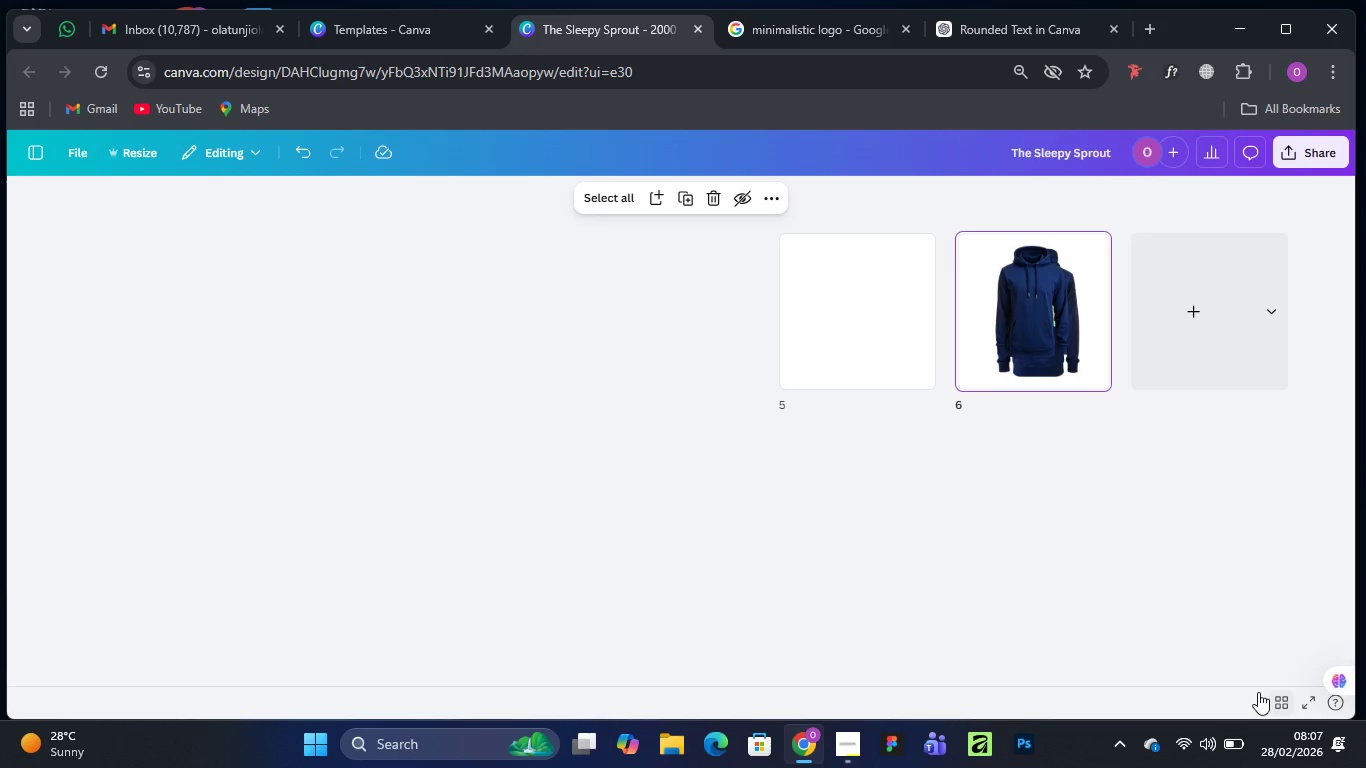 
mouse_move([733, 315])
 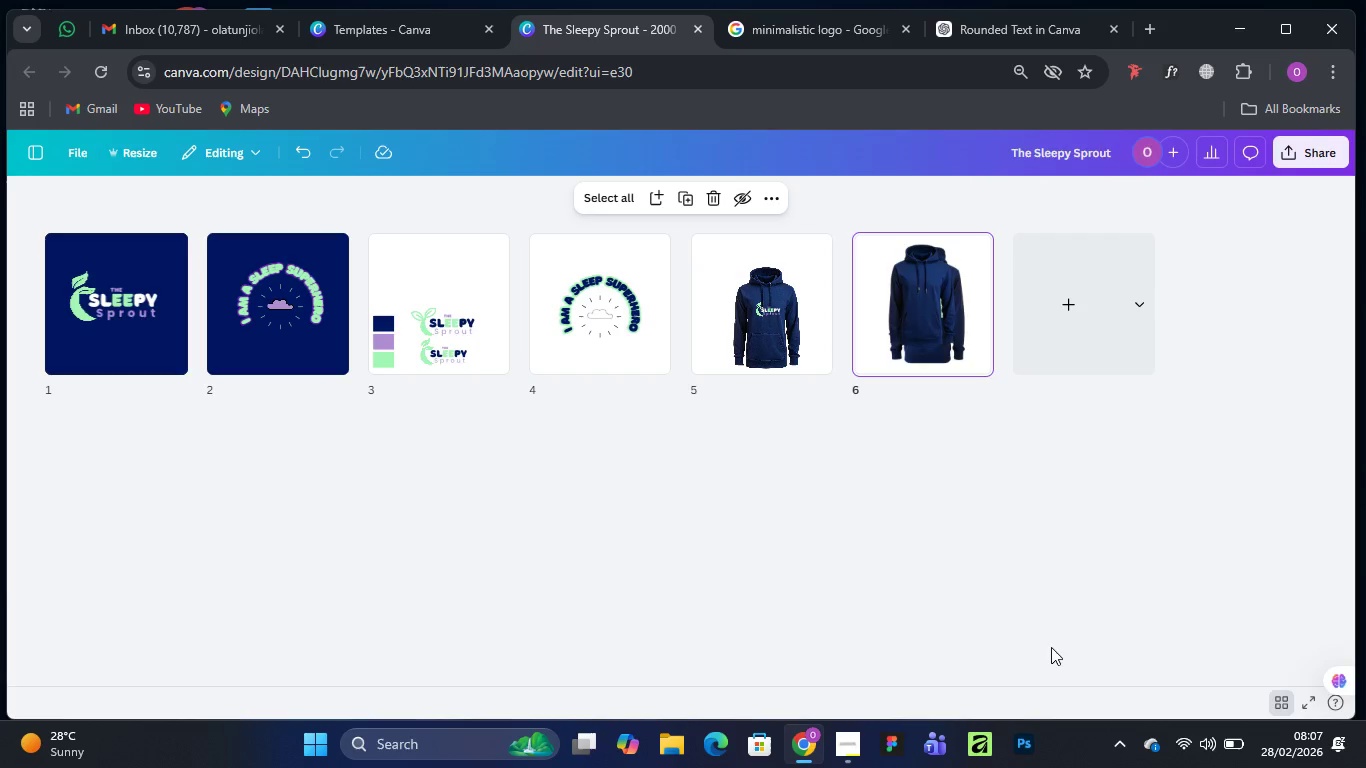 
wait(5.54)
 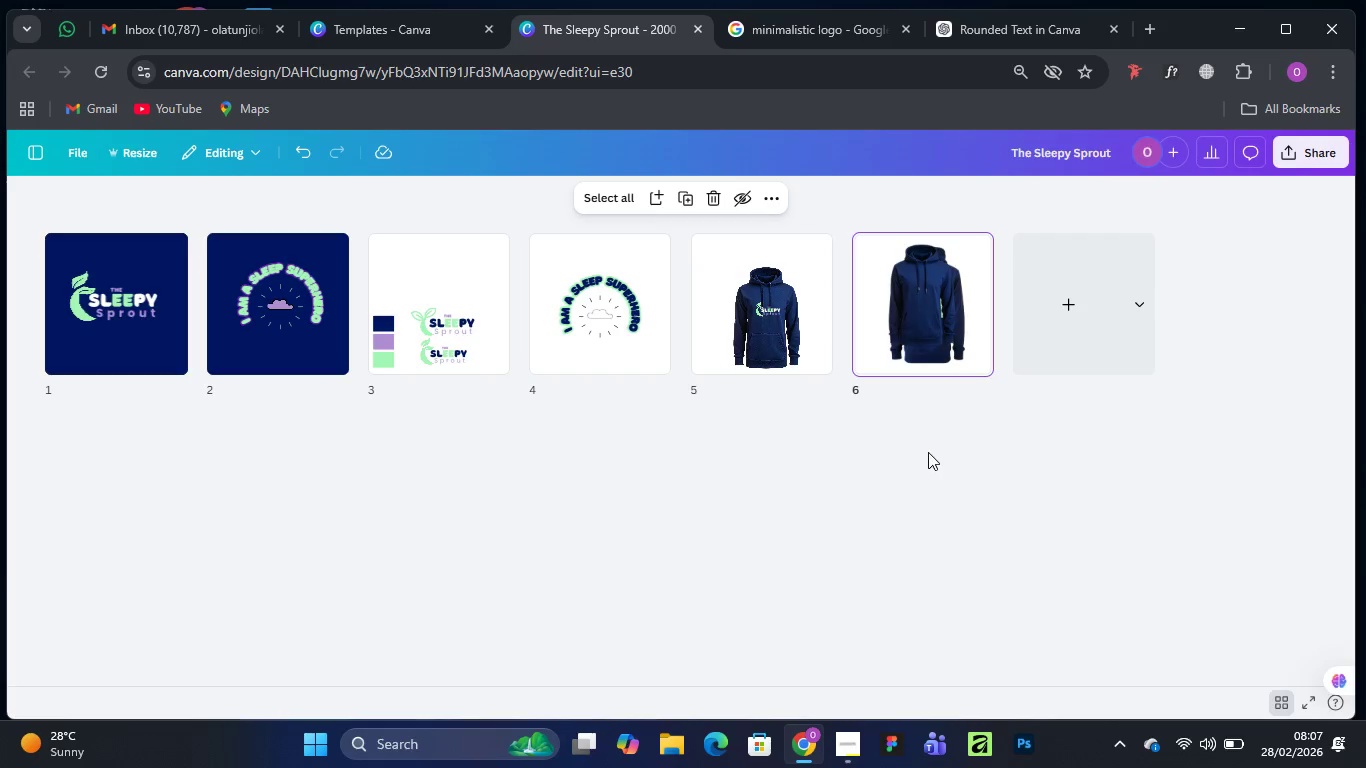 
left_click([1279, 699])
 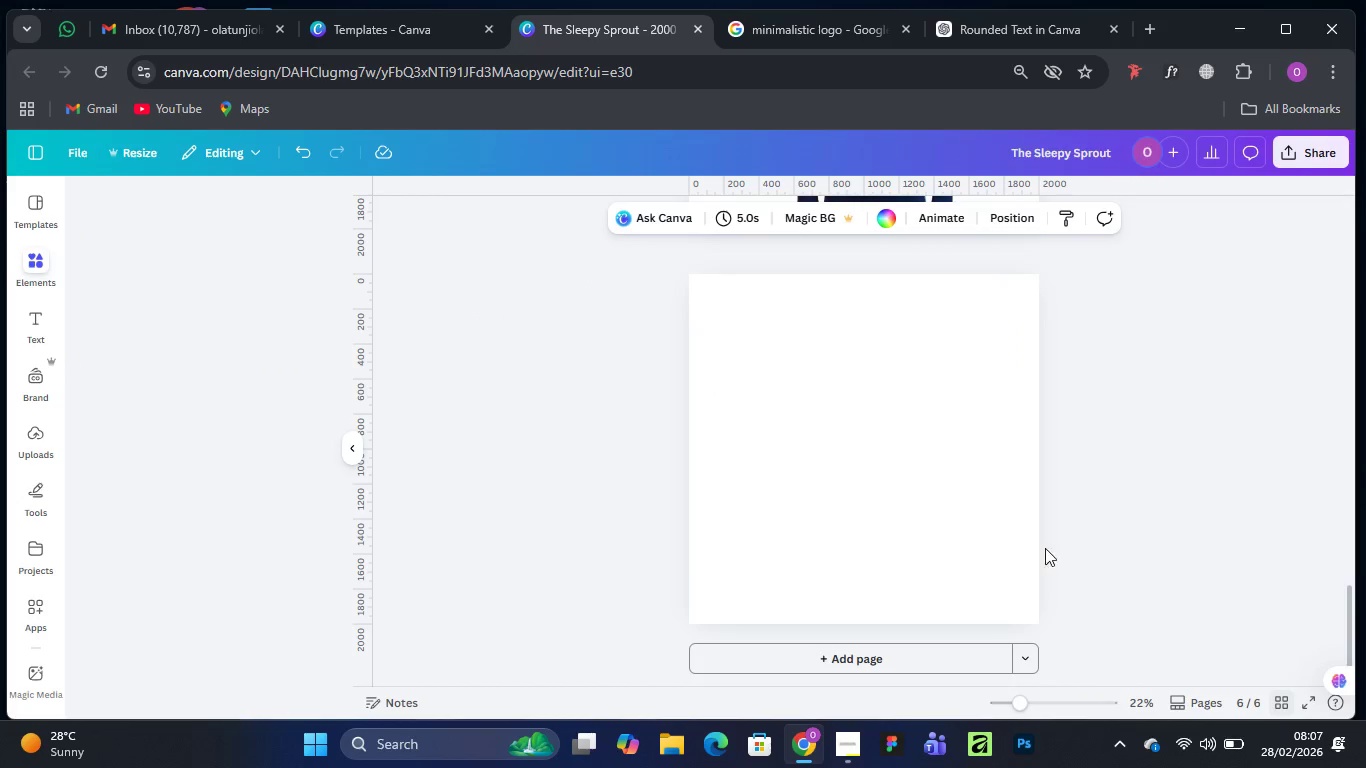 
scroll: coordinate [901, 487], scroll_direction: up, amount: 8.0
 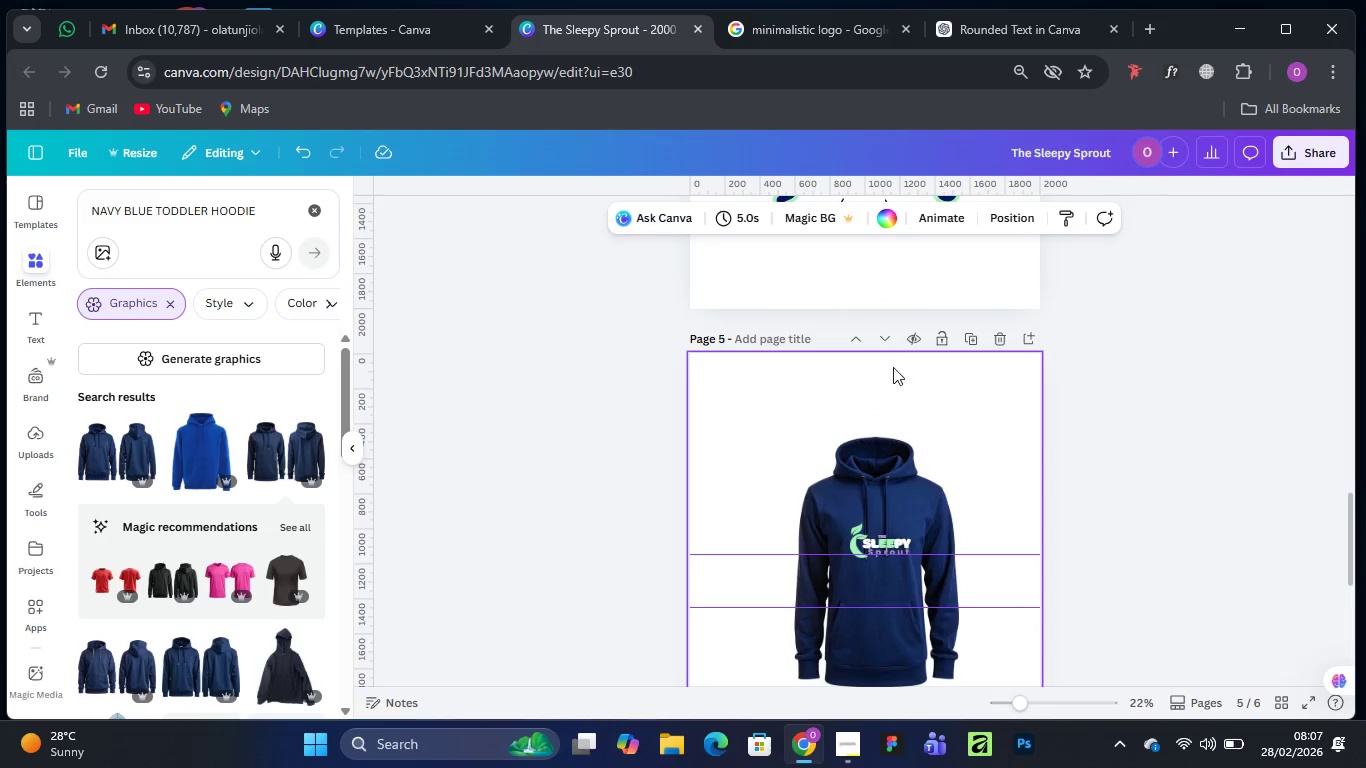 
scroll: coordinate [861, 388], scroll_direction: none, amount: 0.0
 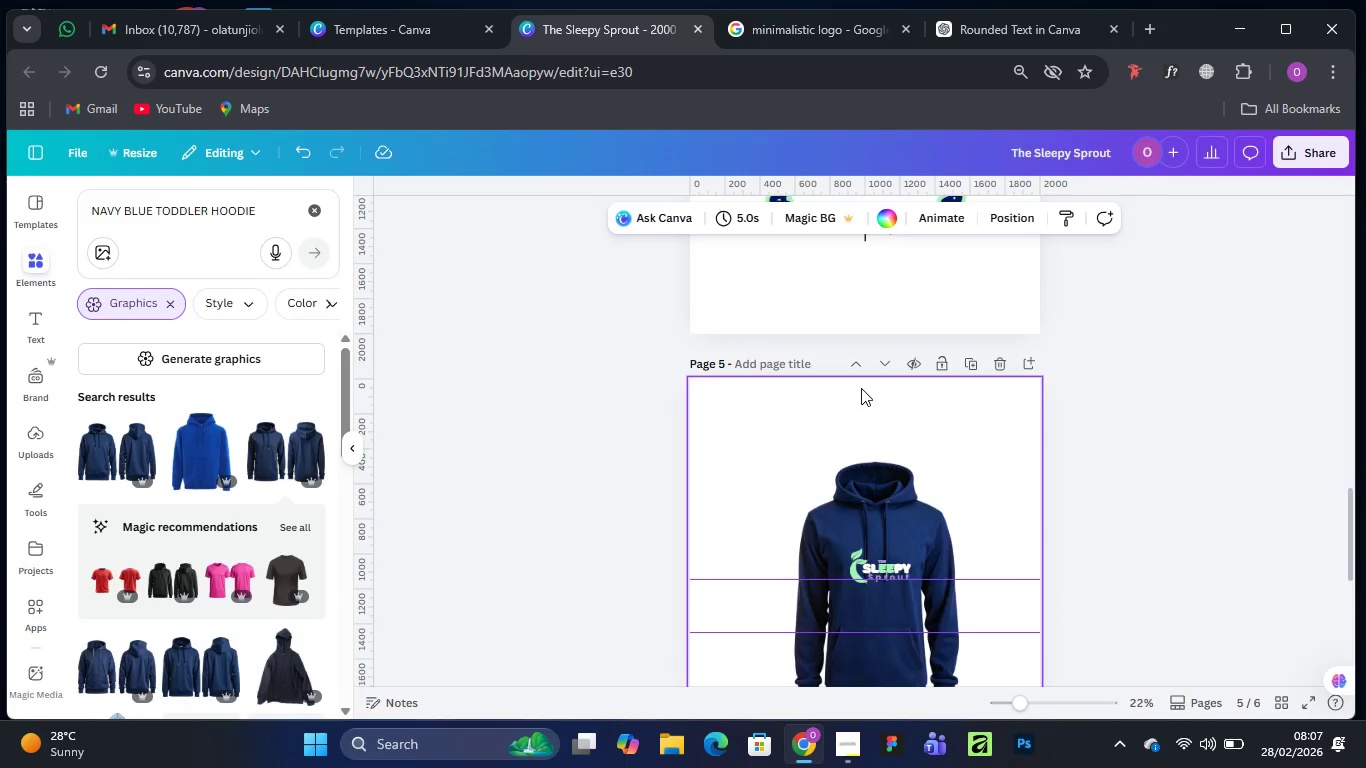 
scroll: coordinate [861, 388], scroll_direction: up, amount: 1.0
 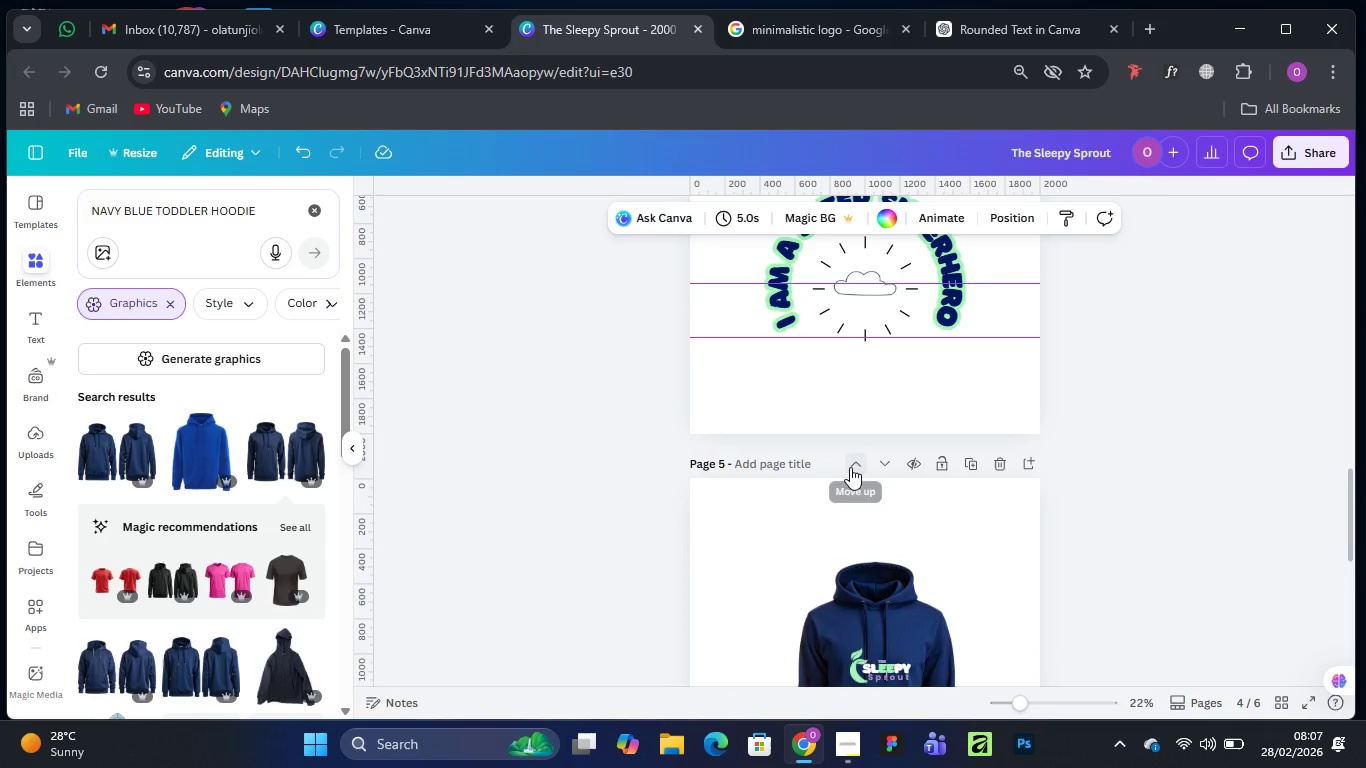 
left_click([850, 466])
 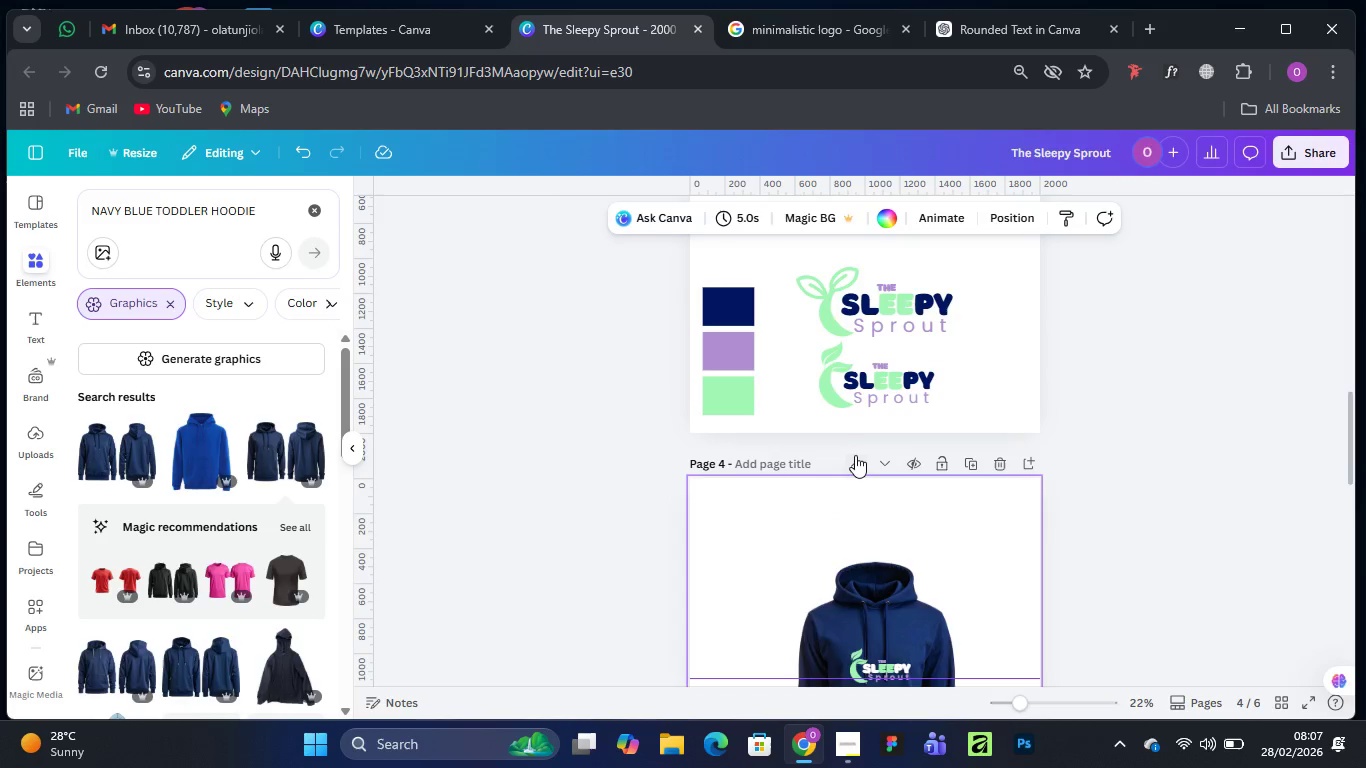 
left_click([855, 459])
 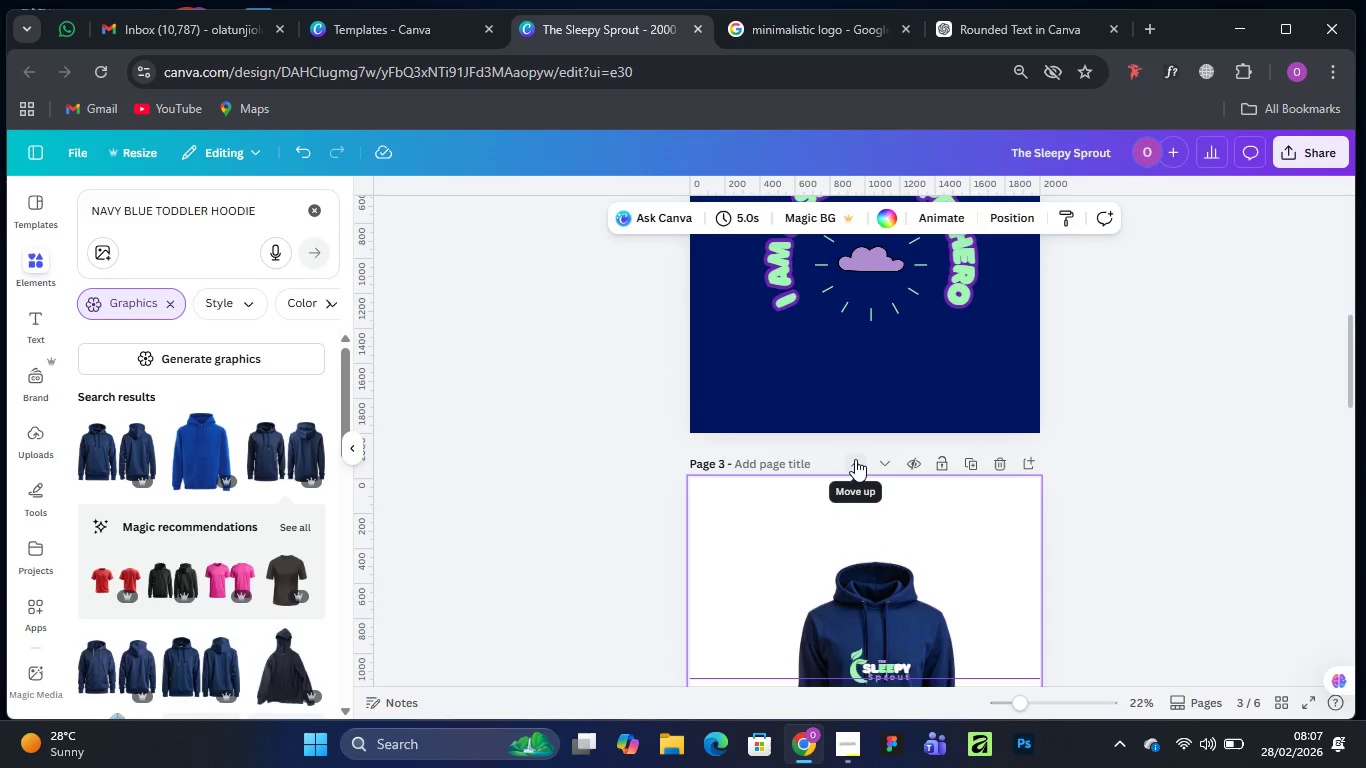 
scroll: coordinate [855, 459], scroll_direction: down, amount: 2.0
 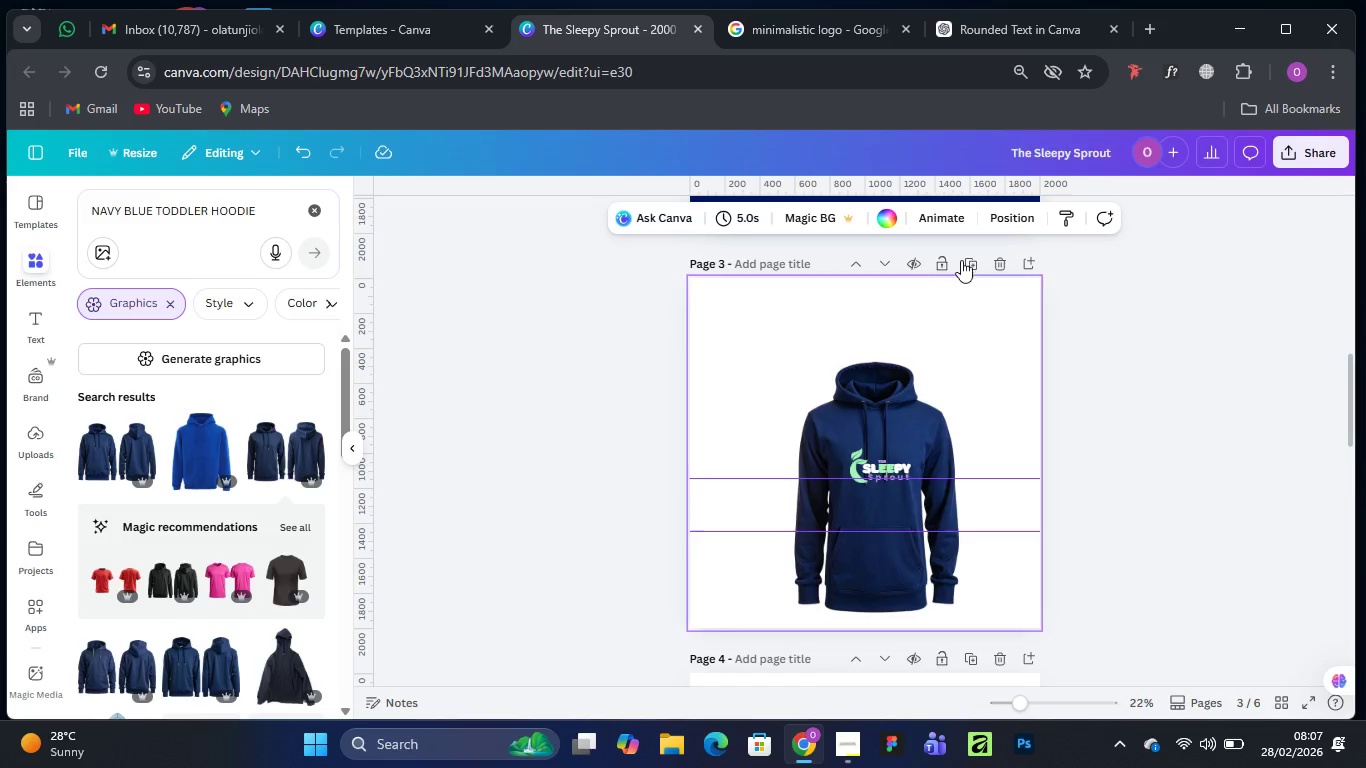 
left_click([963, 259])
 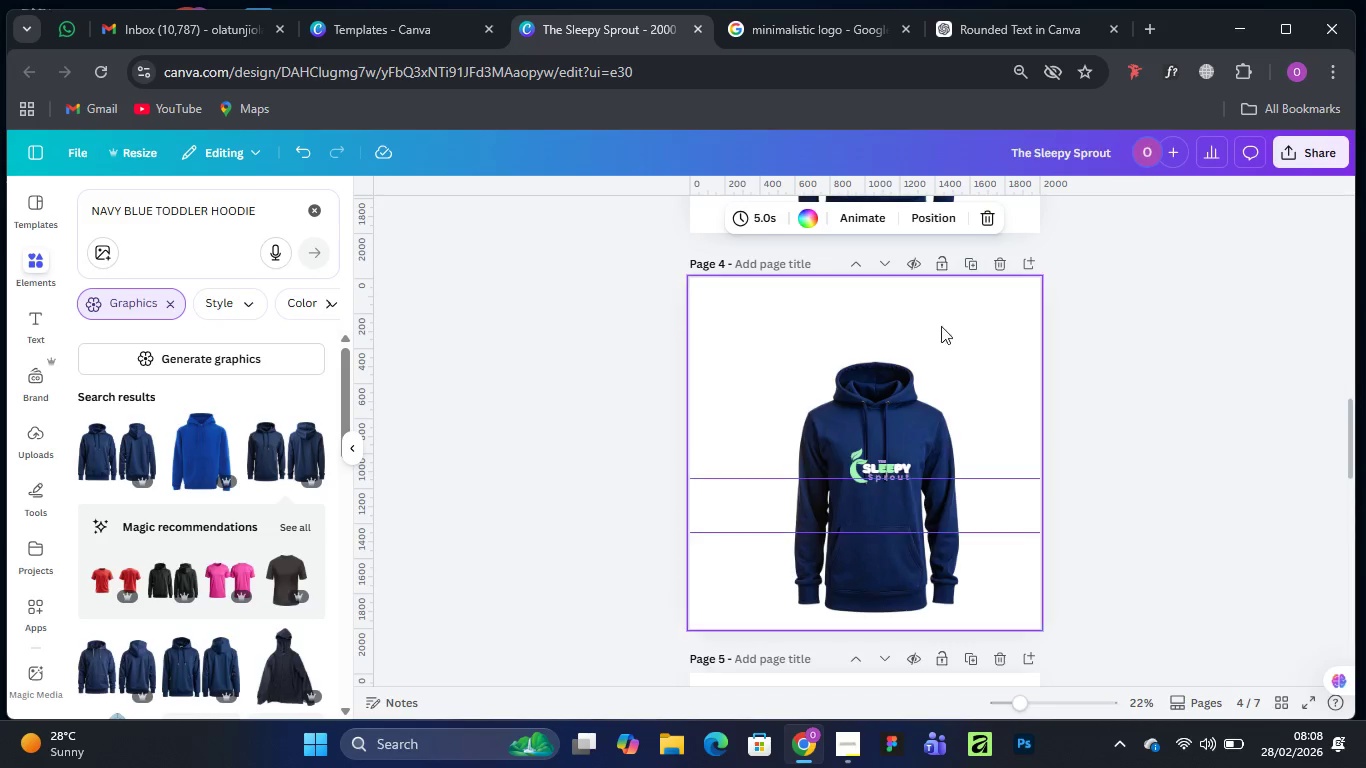 
scroll: coordinate [936, 395], scroll_direction: up, amount: 1.0
 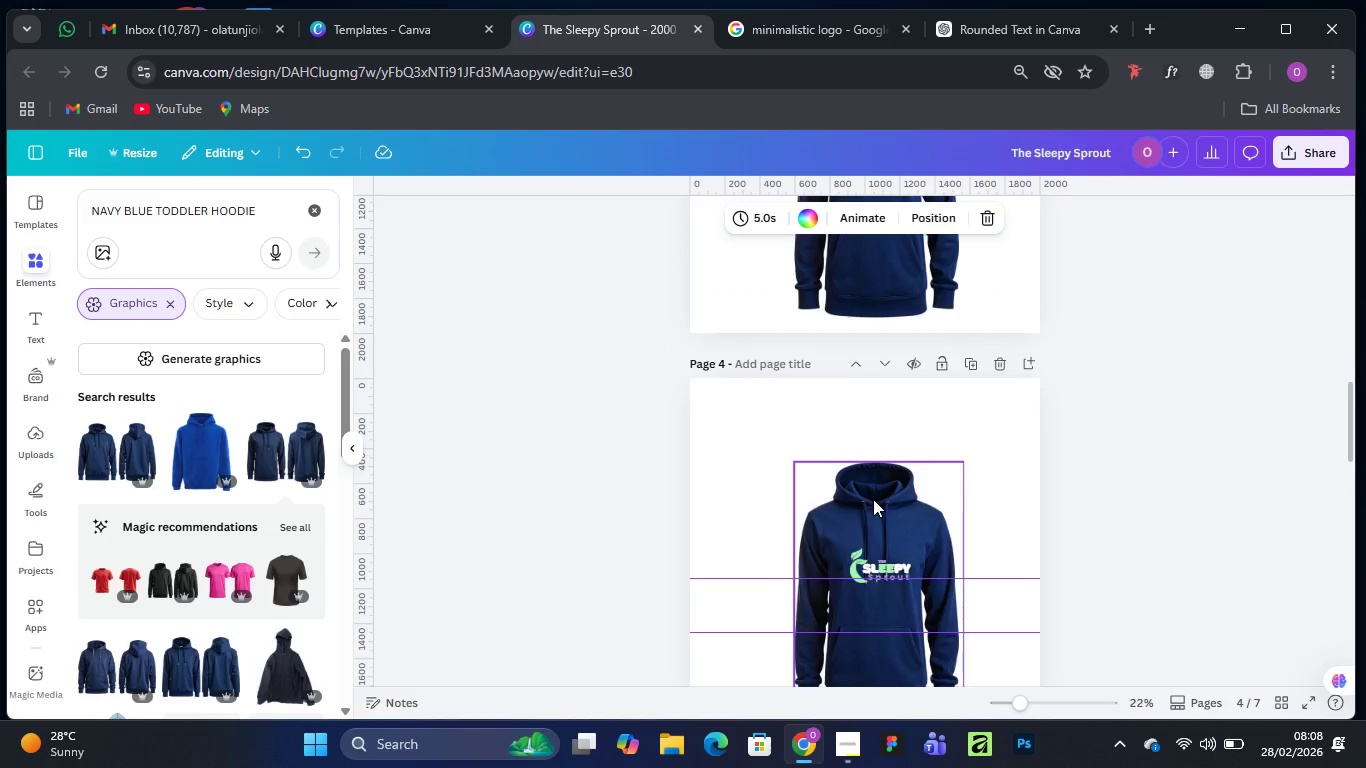 
left_click([873, 499])
 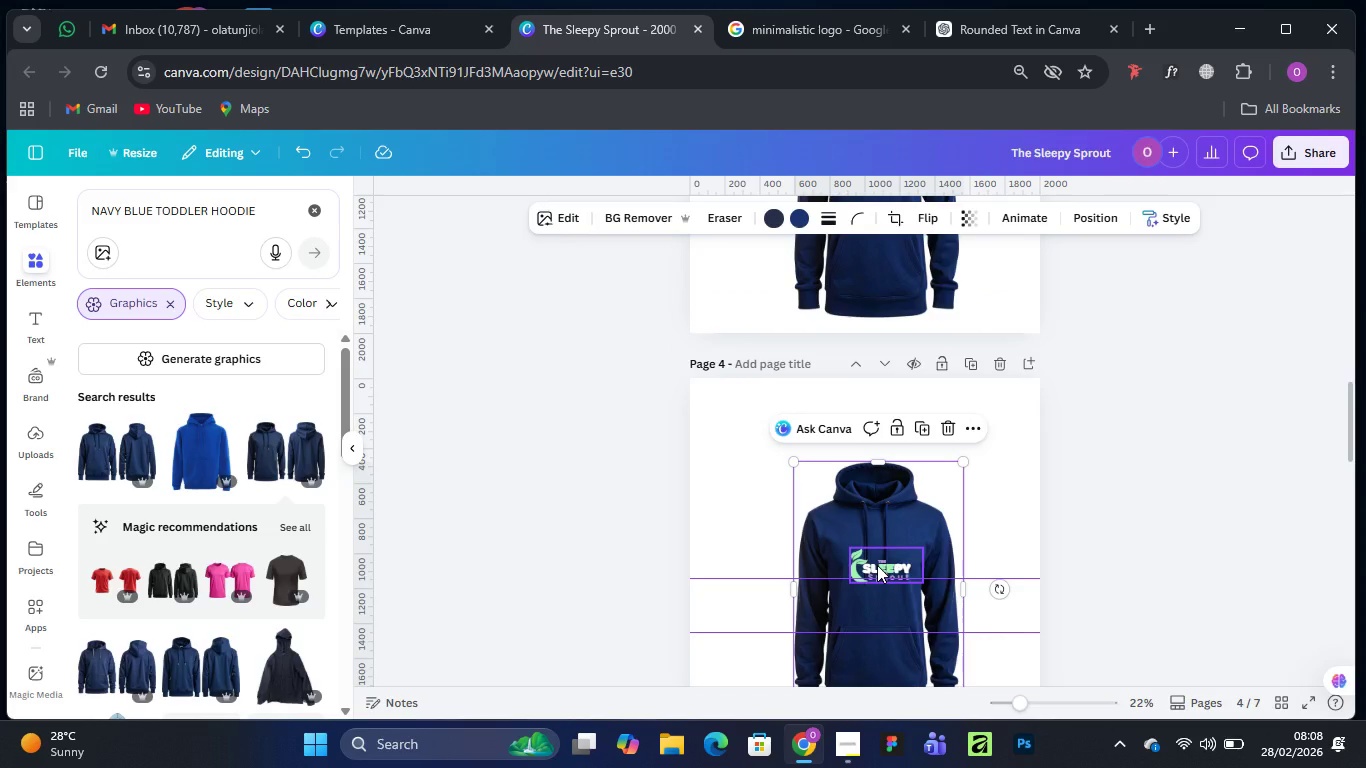 
left_click([877, 565])
 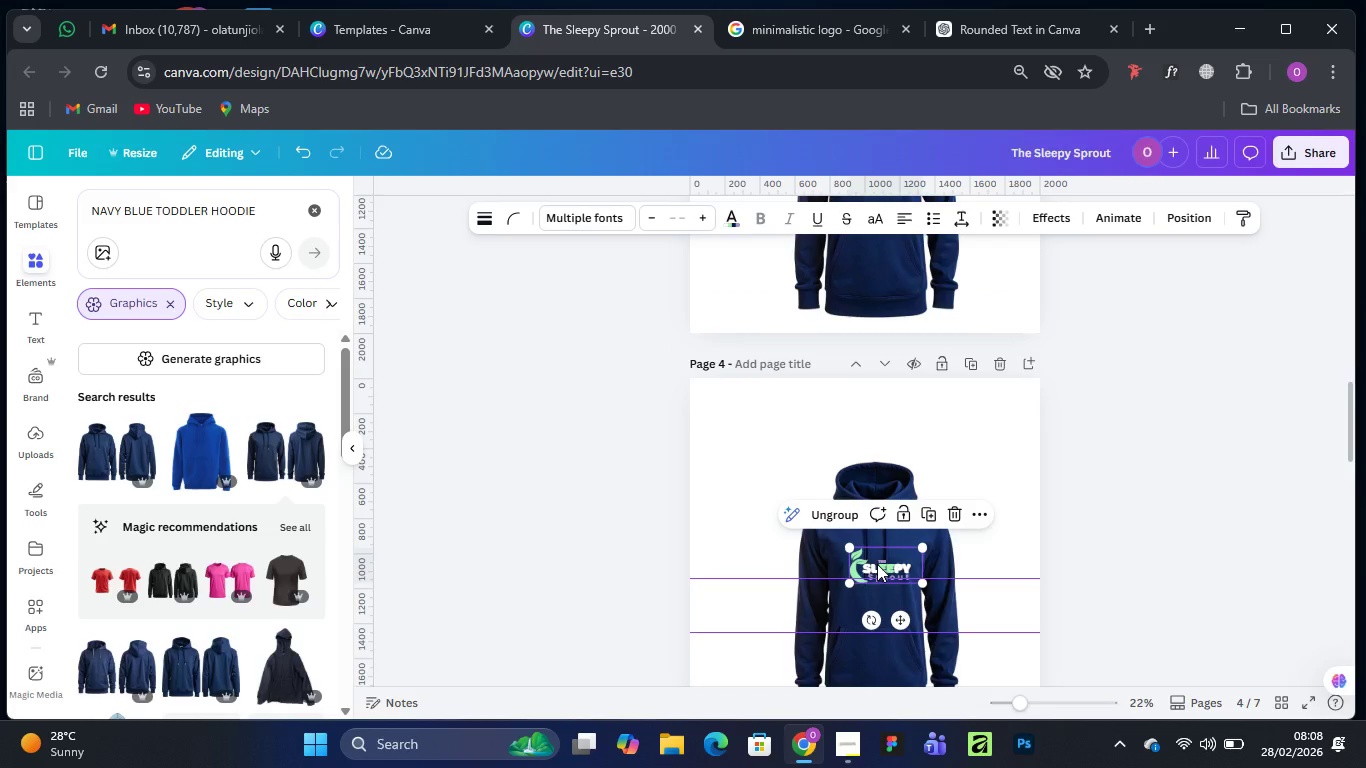 
key(Delete)
 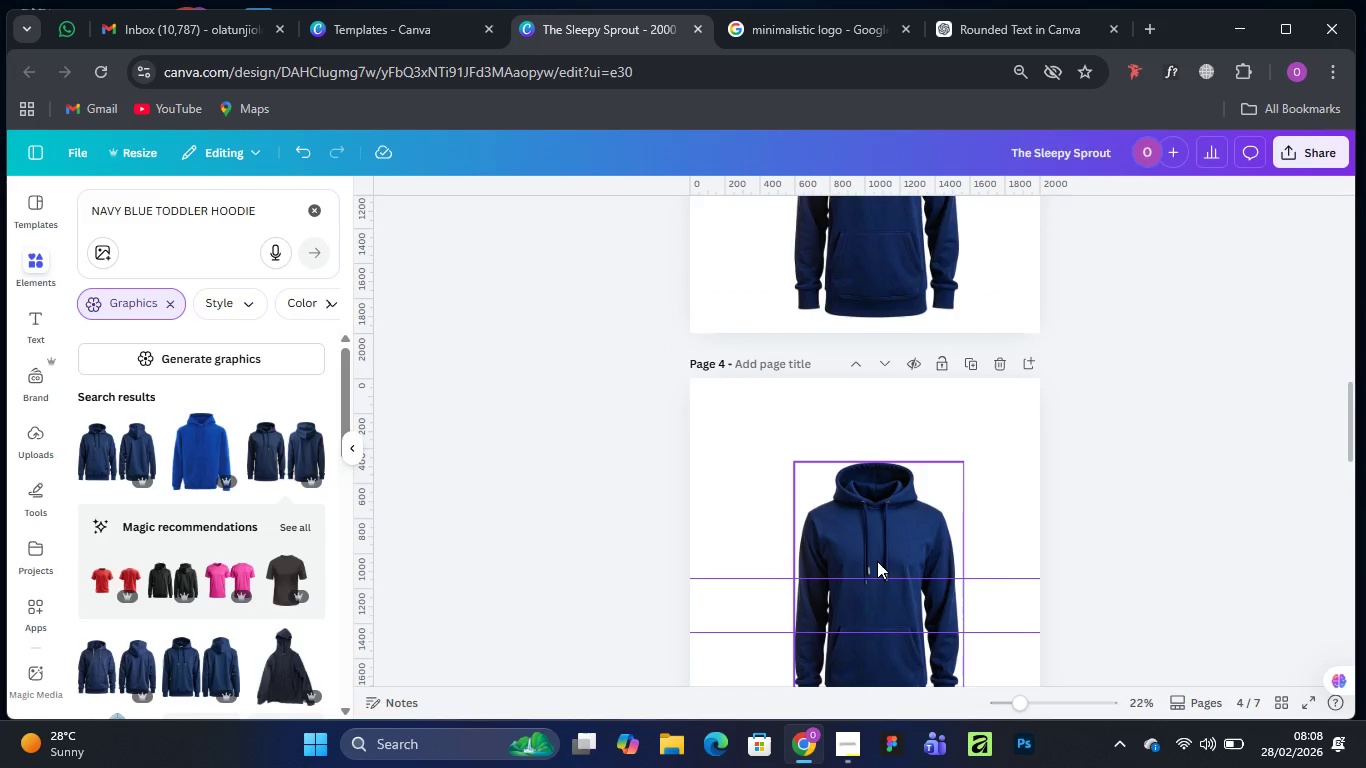 
left_click([877, 561])
 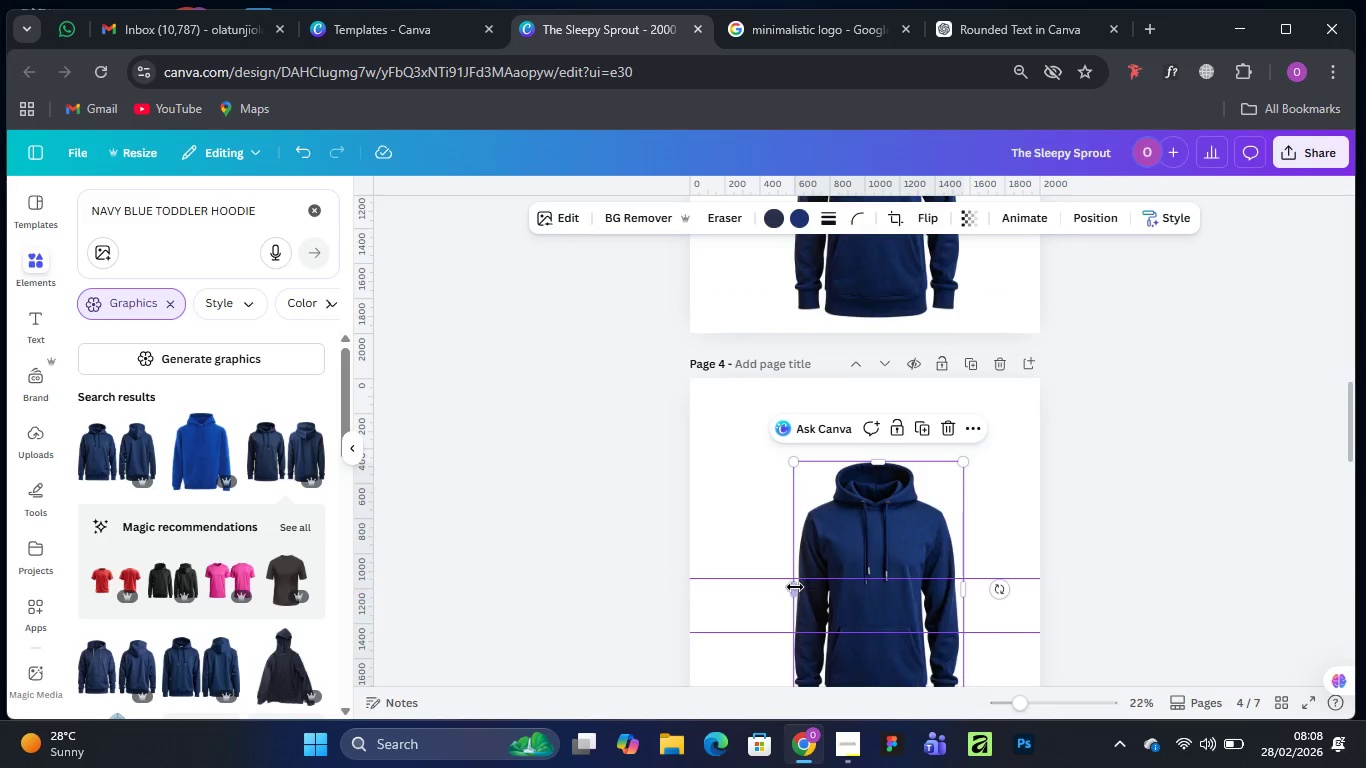 
left_click_drag(start_coordinate=[794, 587], to_coordinate=[805, 589])
 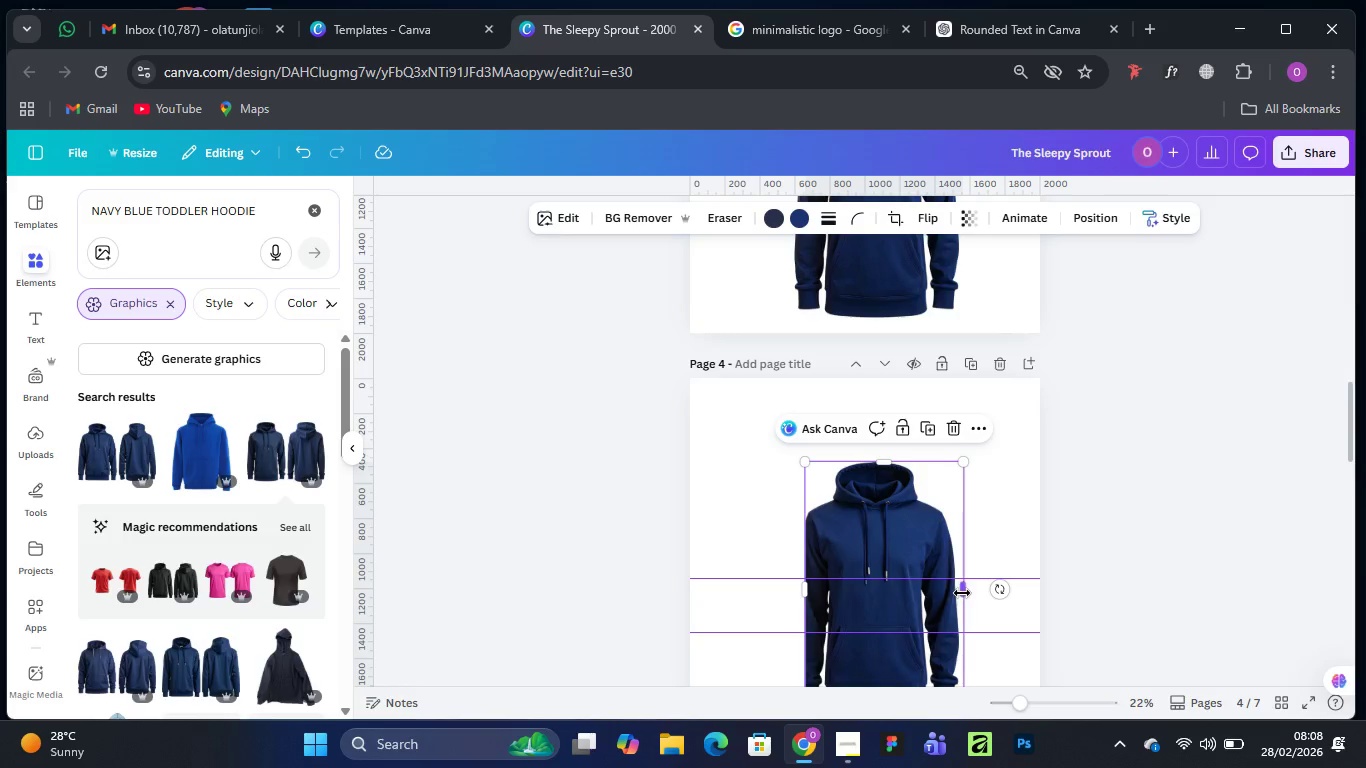 
left_click_drag(start_coordinate=[962, 593], to_coordinate=[1137, 588])
 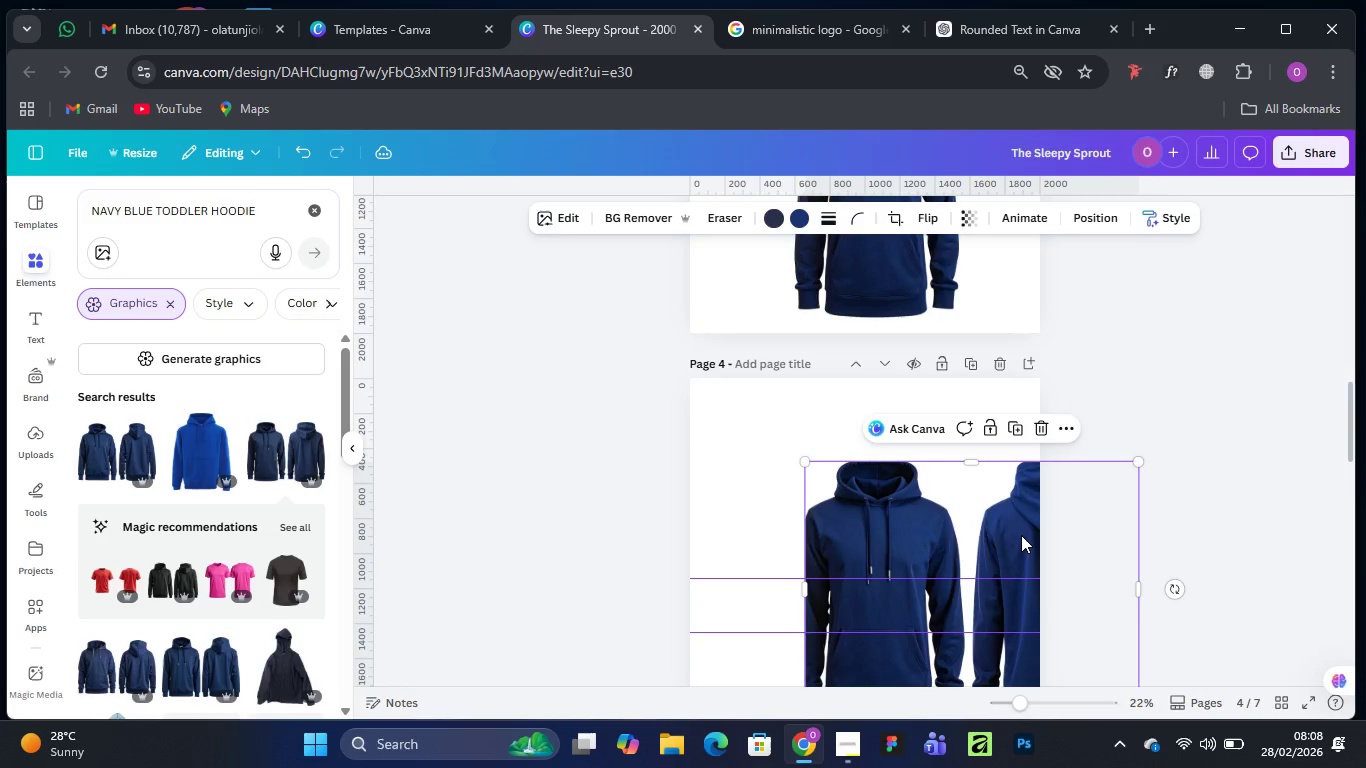 
left_click_drag(start_coordinate=[1021, 534], to_coordinate=[877, 499])
 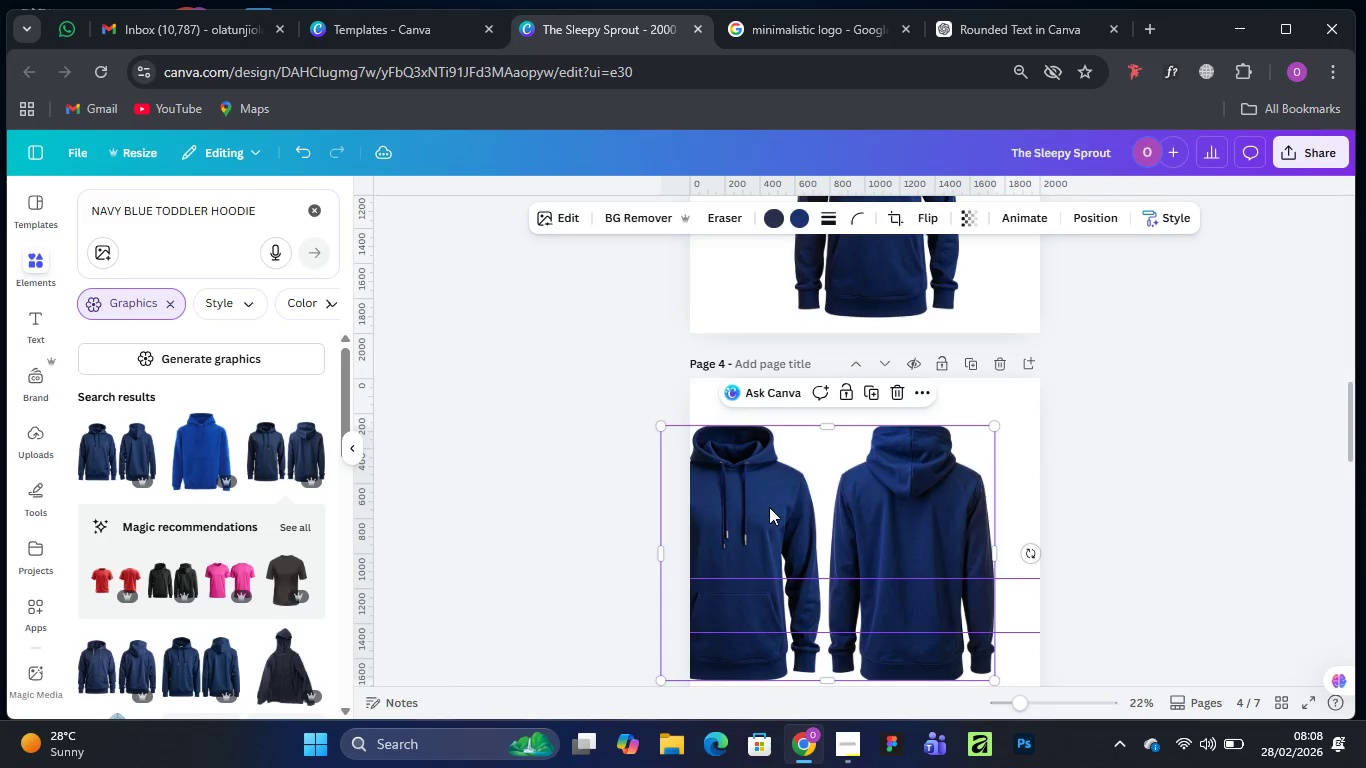 
left_click([769, 507])
 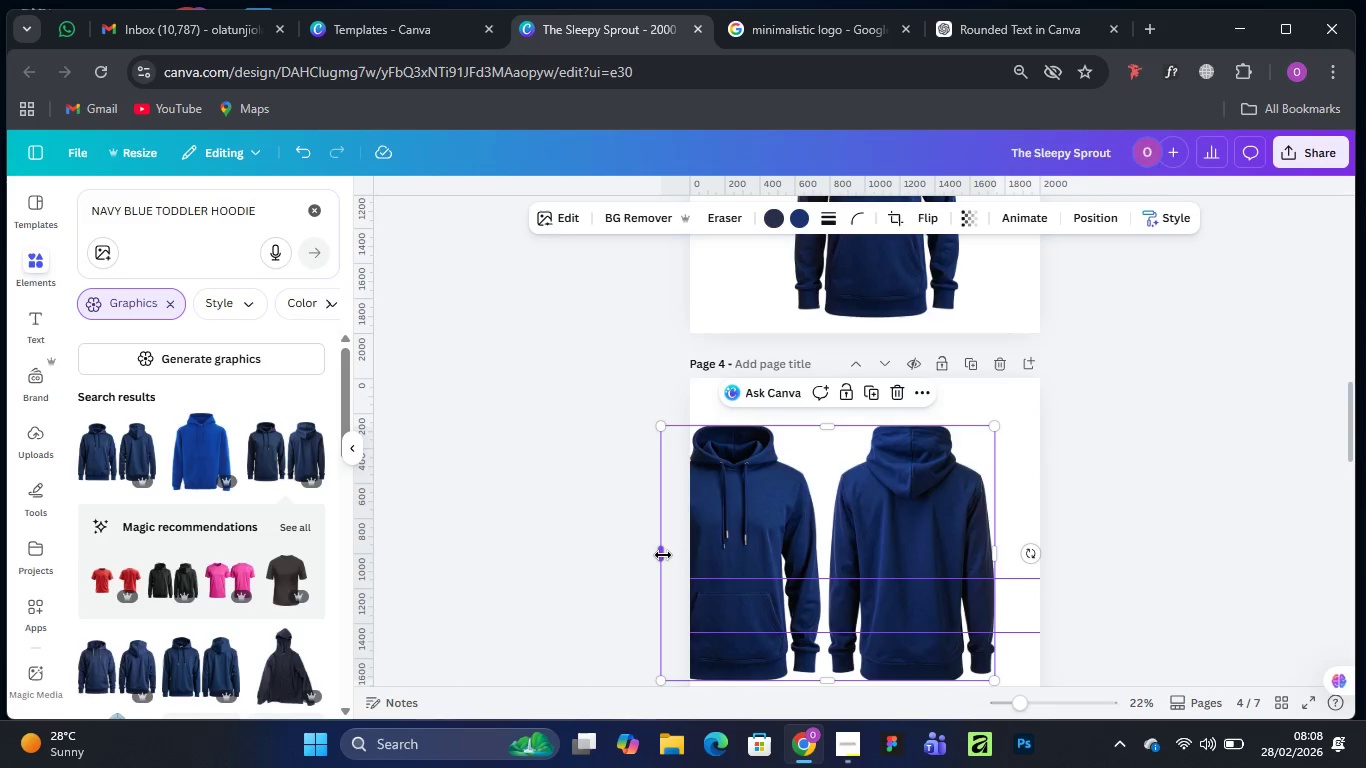 
left_click_drag(start_coordinate=[662, 555], to_coordinate=[825, 561])
 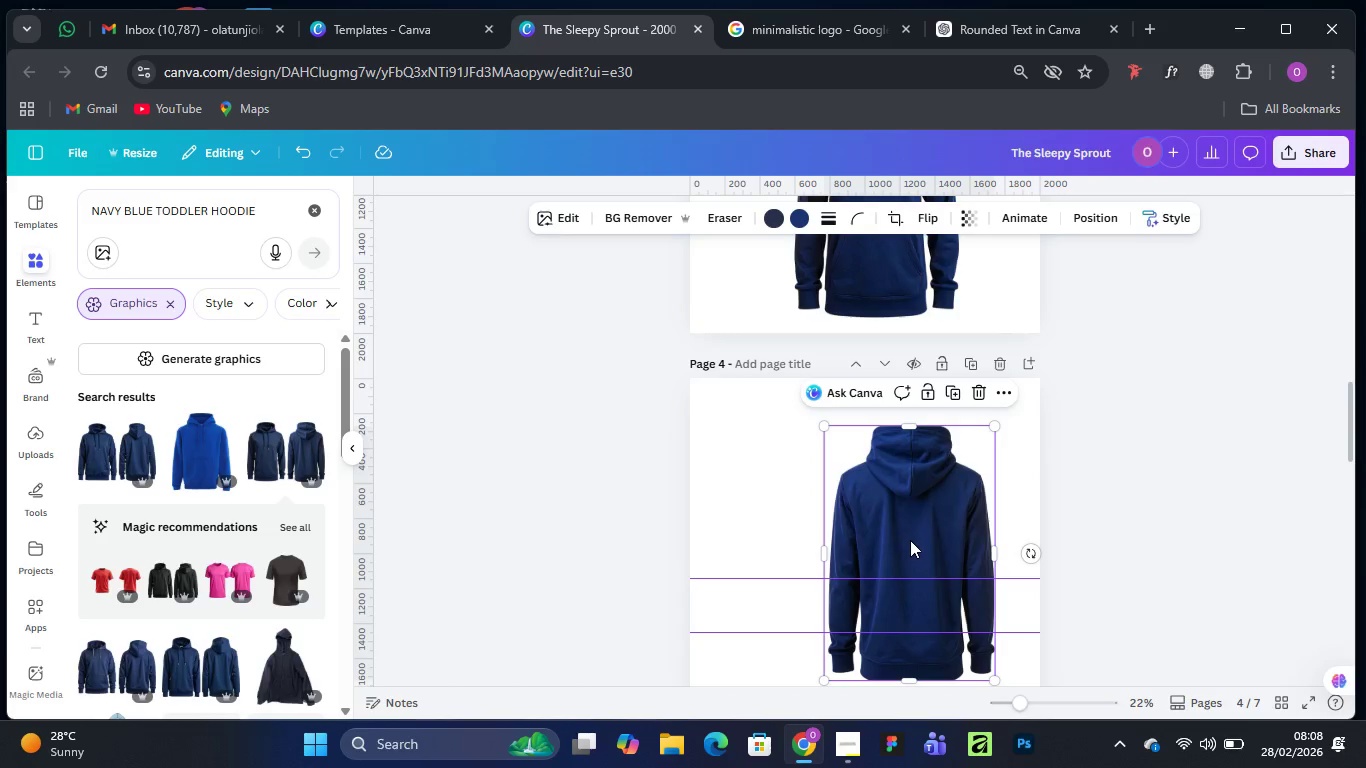 
left_click_drag(start_coordinate=[910, 540], to_coordinate=[868, 554])
 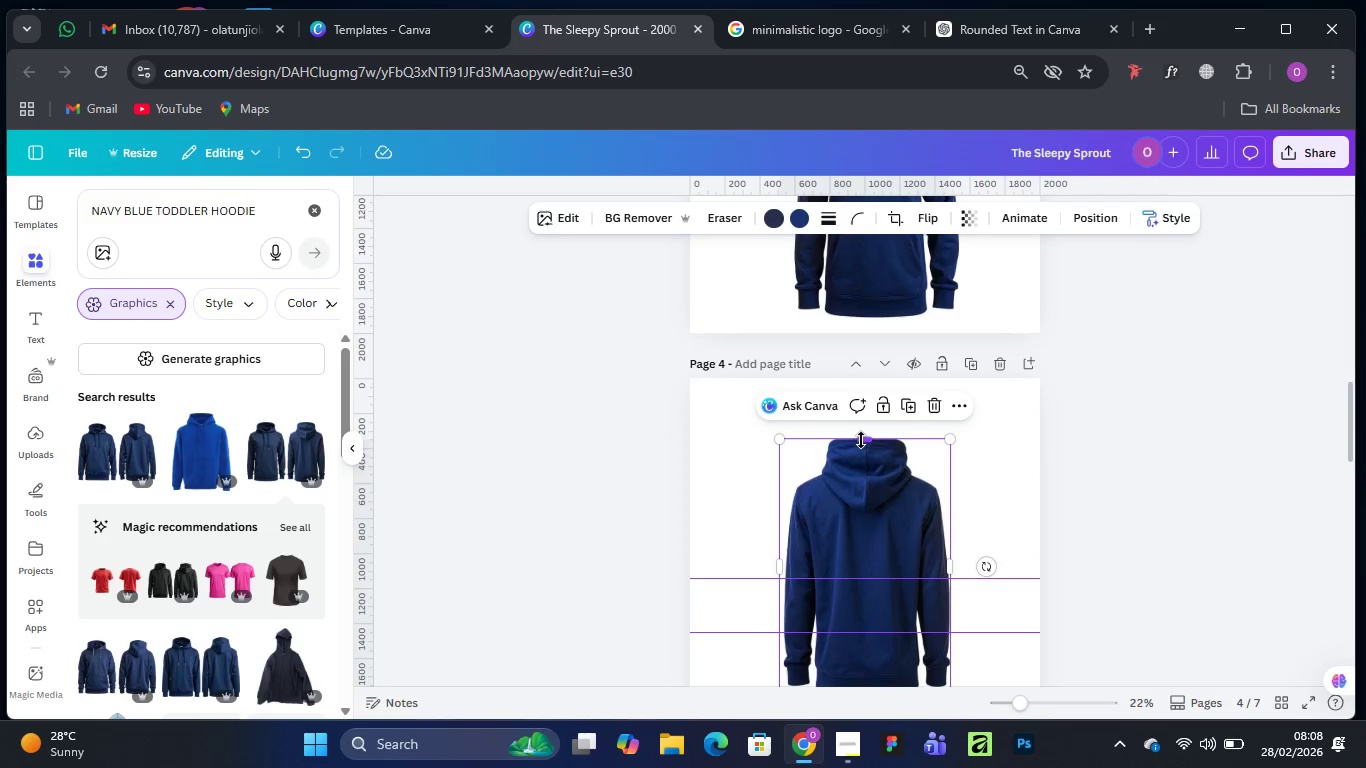 
left_click_drag(start_coordinate=[861, 440], to_coordinate=[861, 432])
 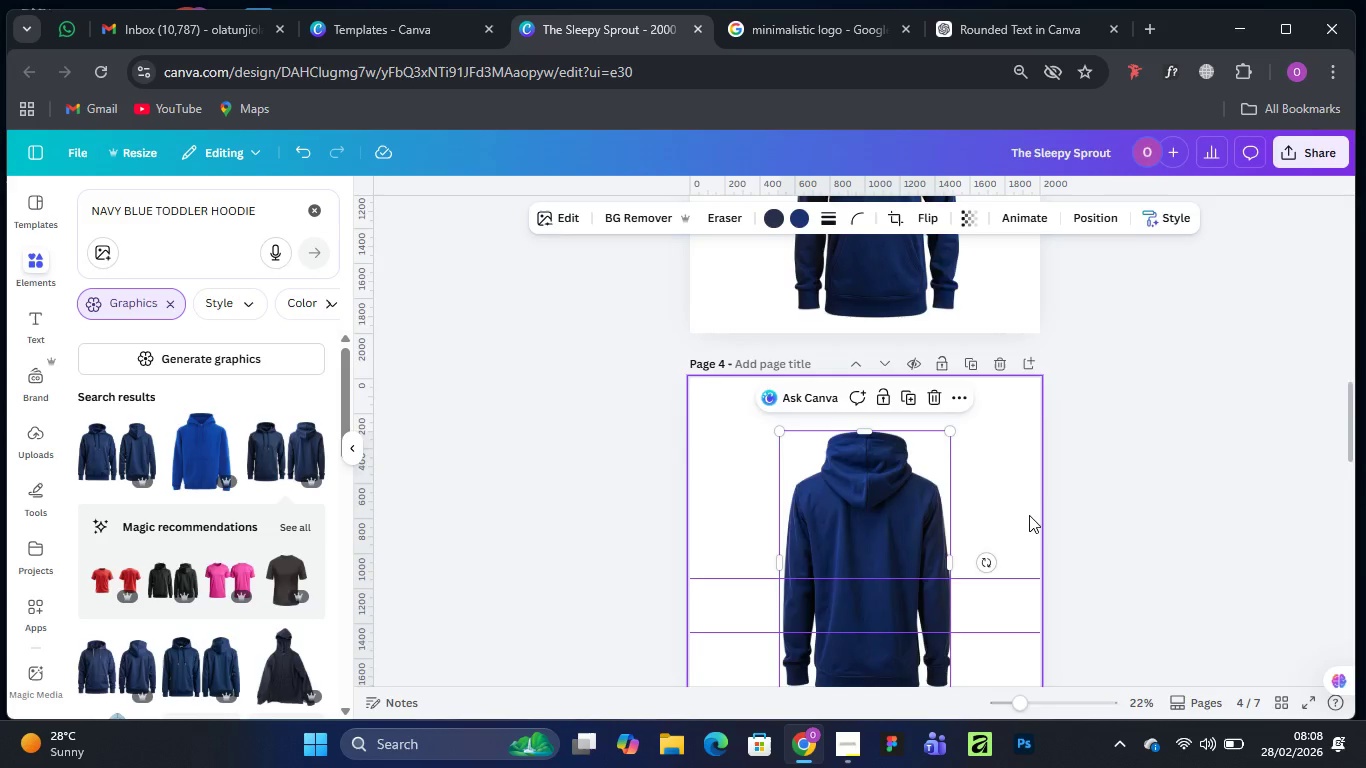 
scroll: coordinate [1028, 515], scroll_direction: up, amount: 6.0
 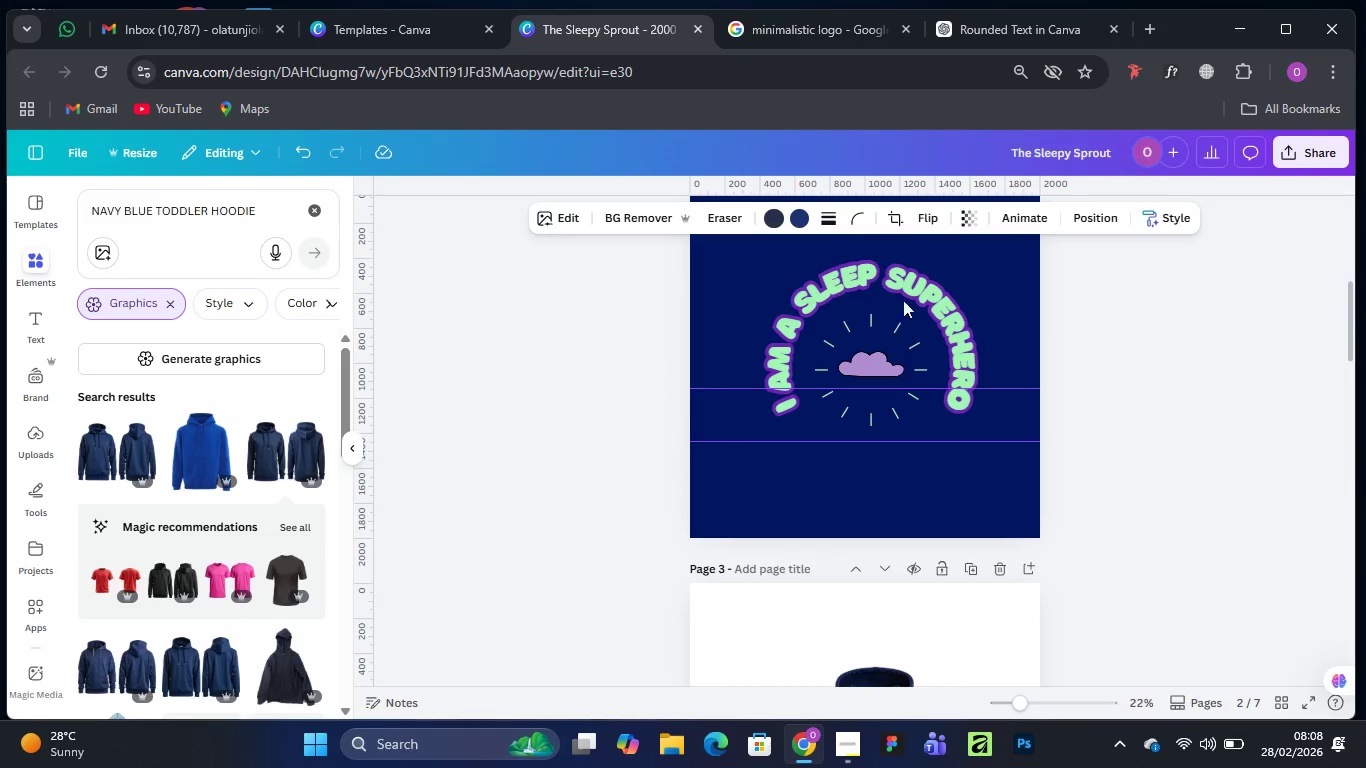 
left_click([911, 278])
 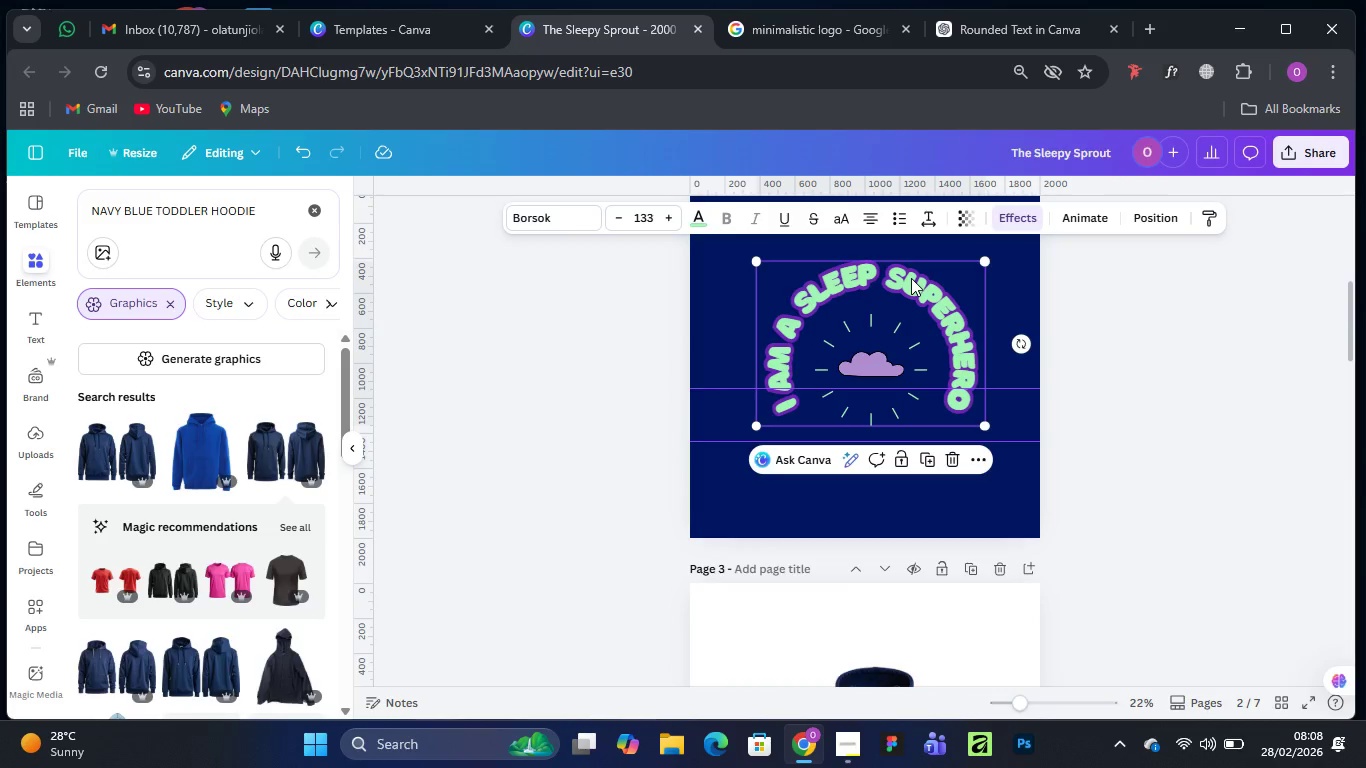 
right_click([911, 278])
 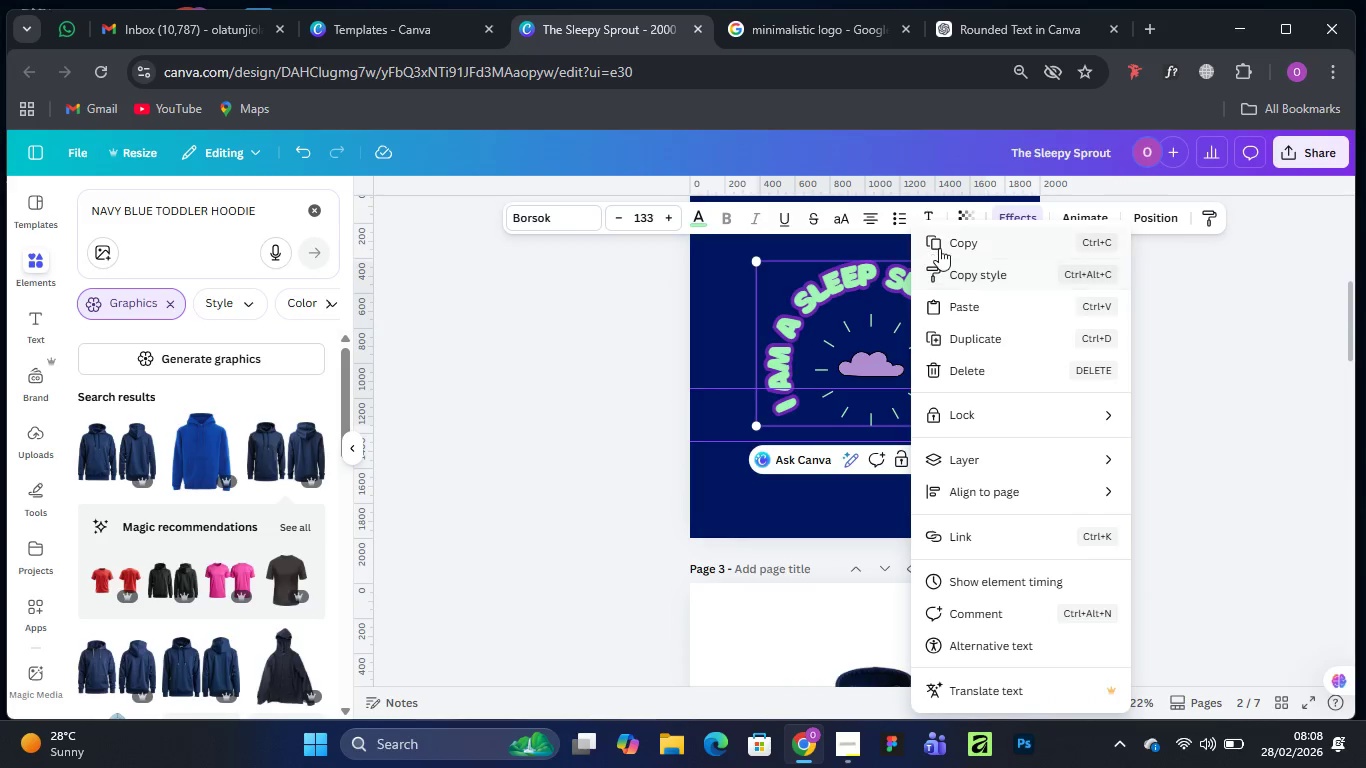 
left_click([942, 245])
 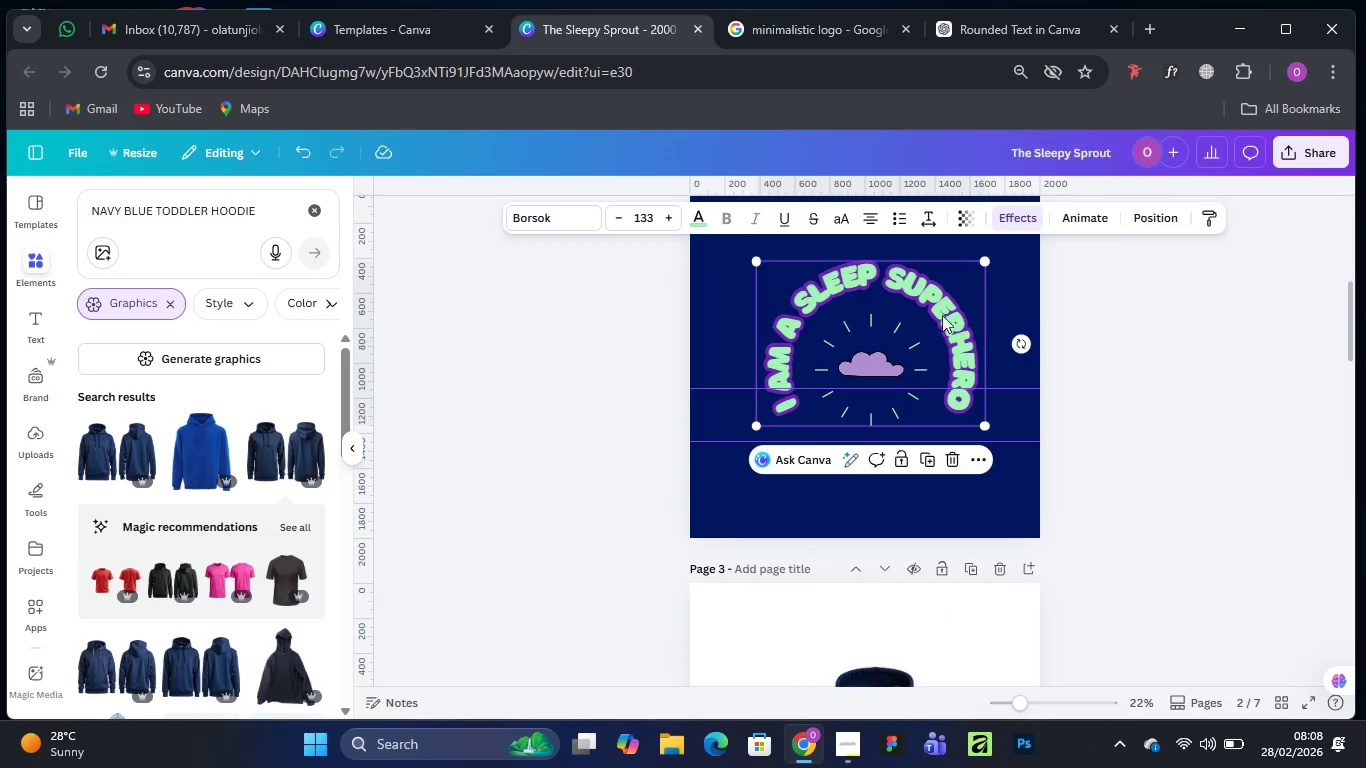 
scroll: coordinate [951, 413], scroll_direction: down, amount: 8.0
 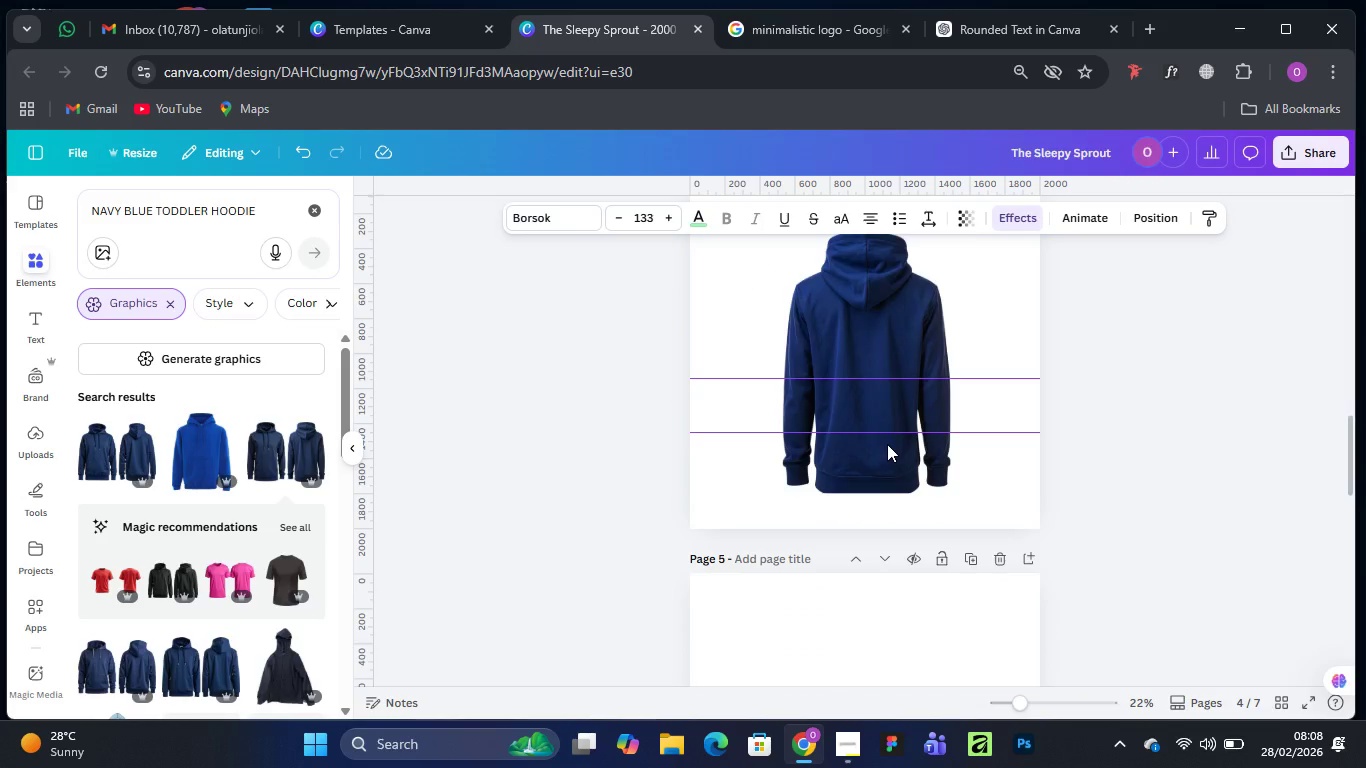 
key(Control+V)
 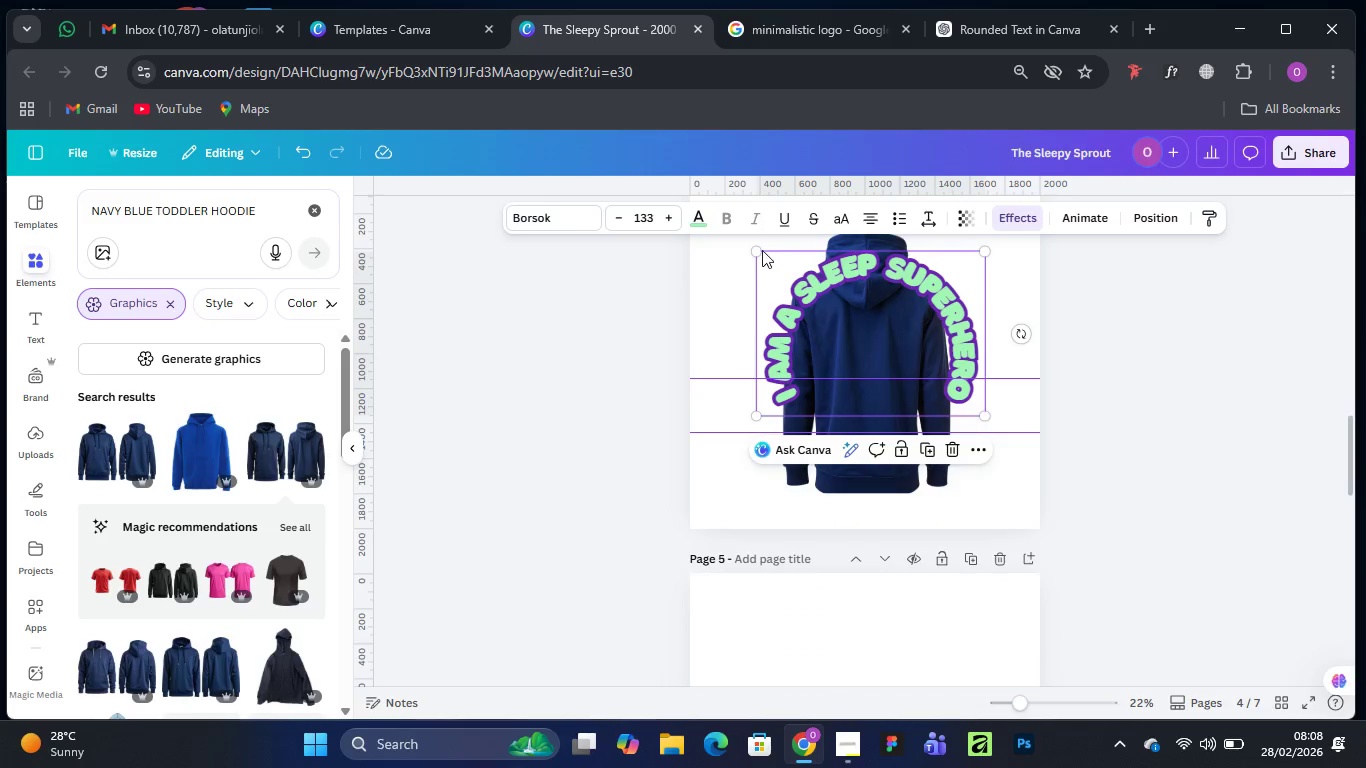 
left_click_drag(start_coordinate=[755, 248], to_coordinate=[843, 312])
 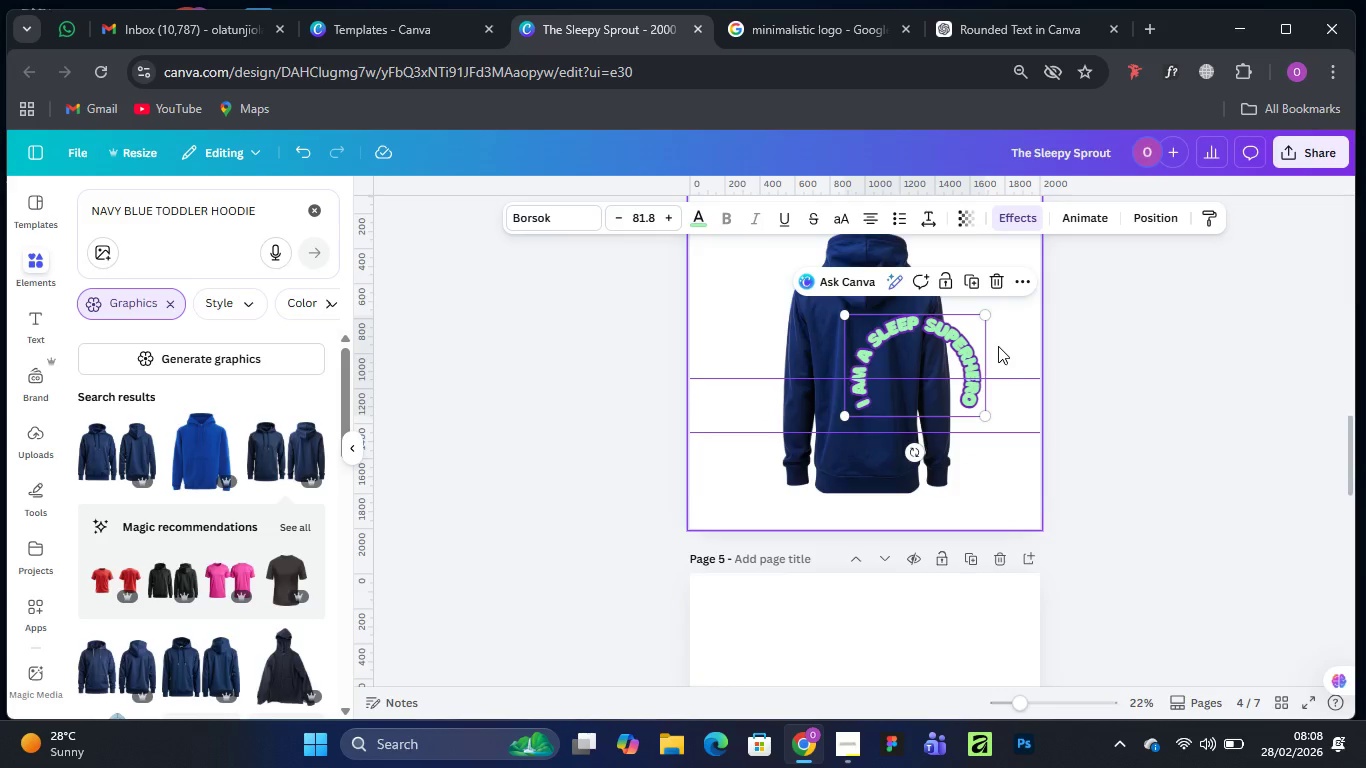 
key(Delete)
 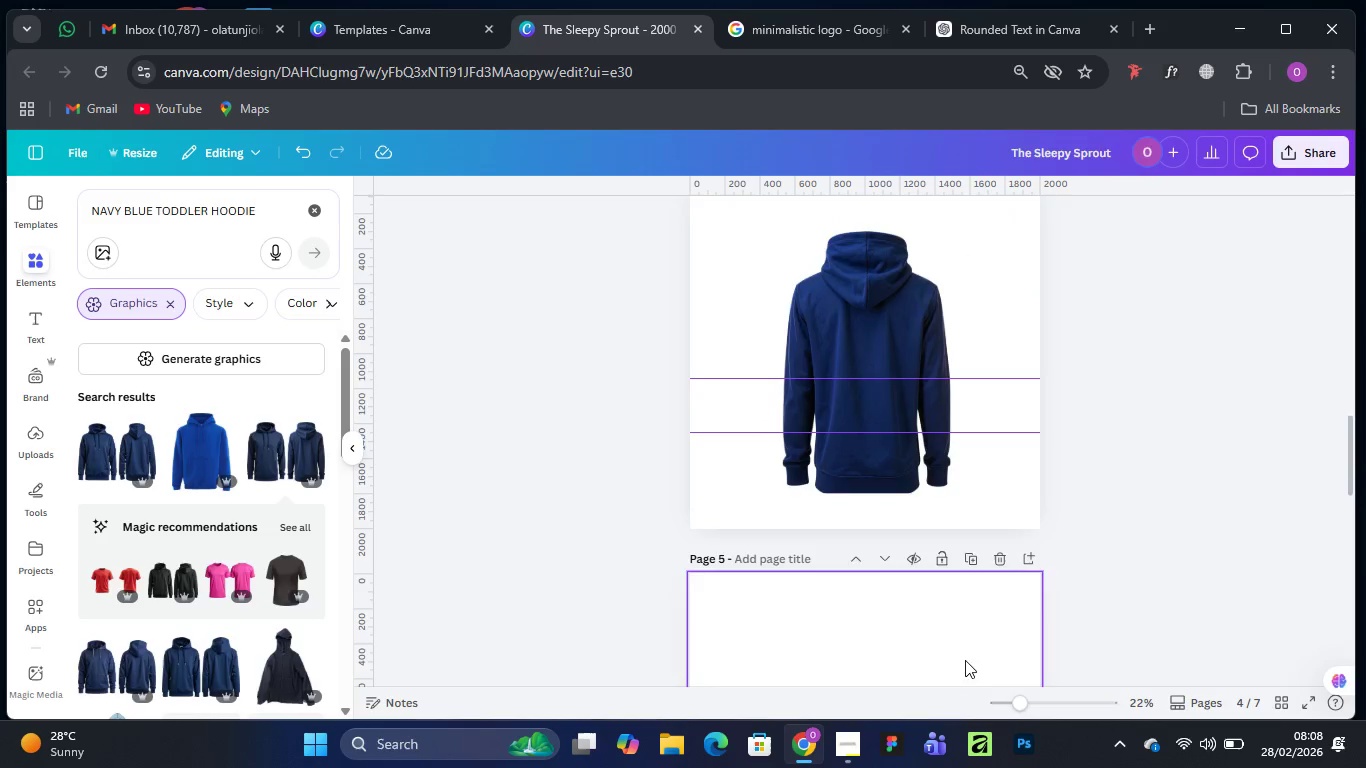 
scroll: coordinate [923, 320], scroll_direction: up, amount: 9.0
 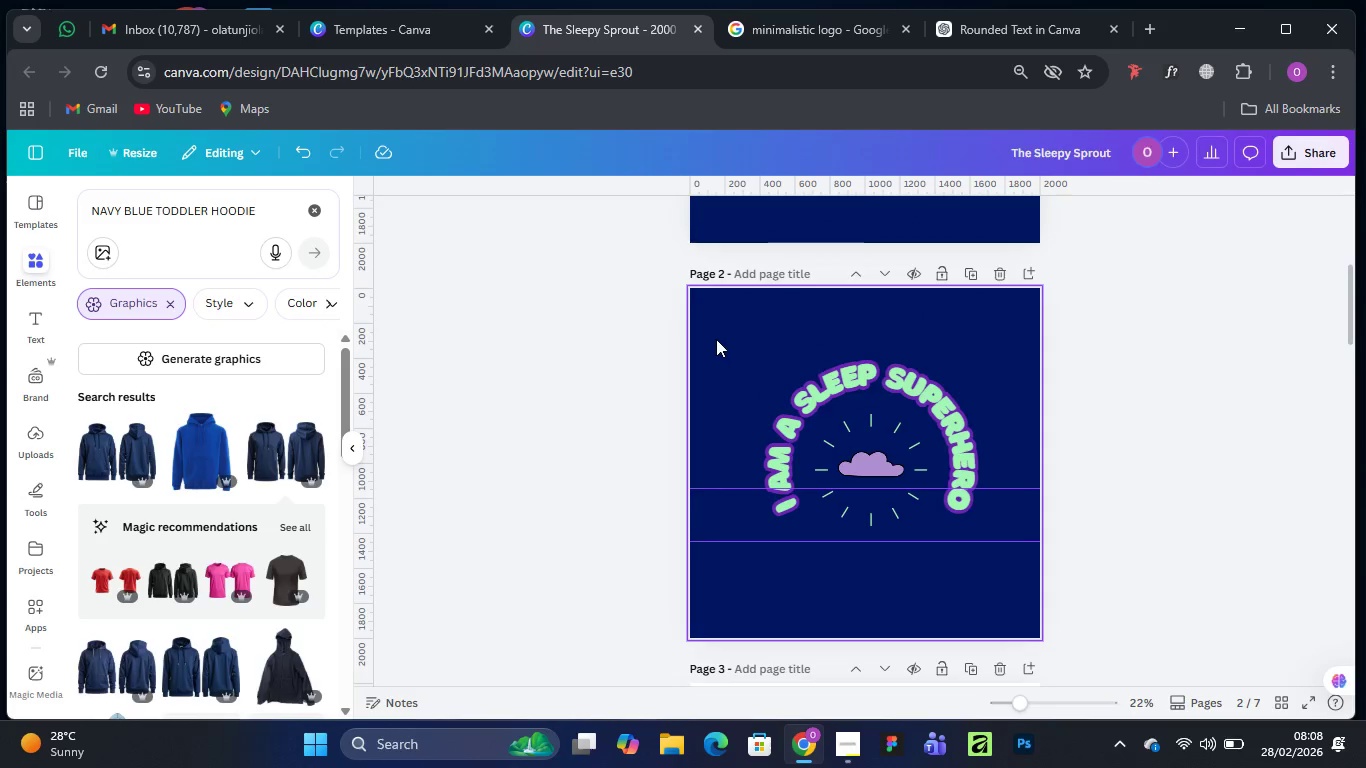 
left_click_drag(start_coordinate=[713, 326], to_coordinate=[1050, 540])
 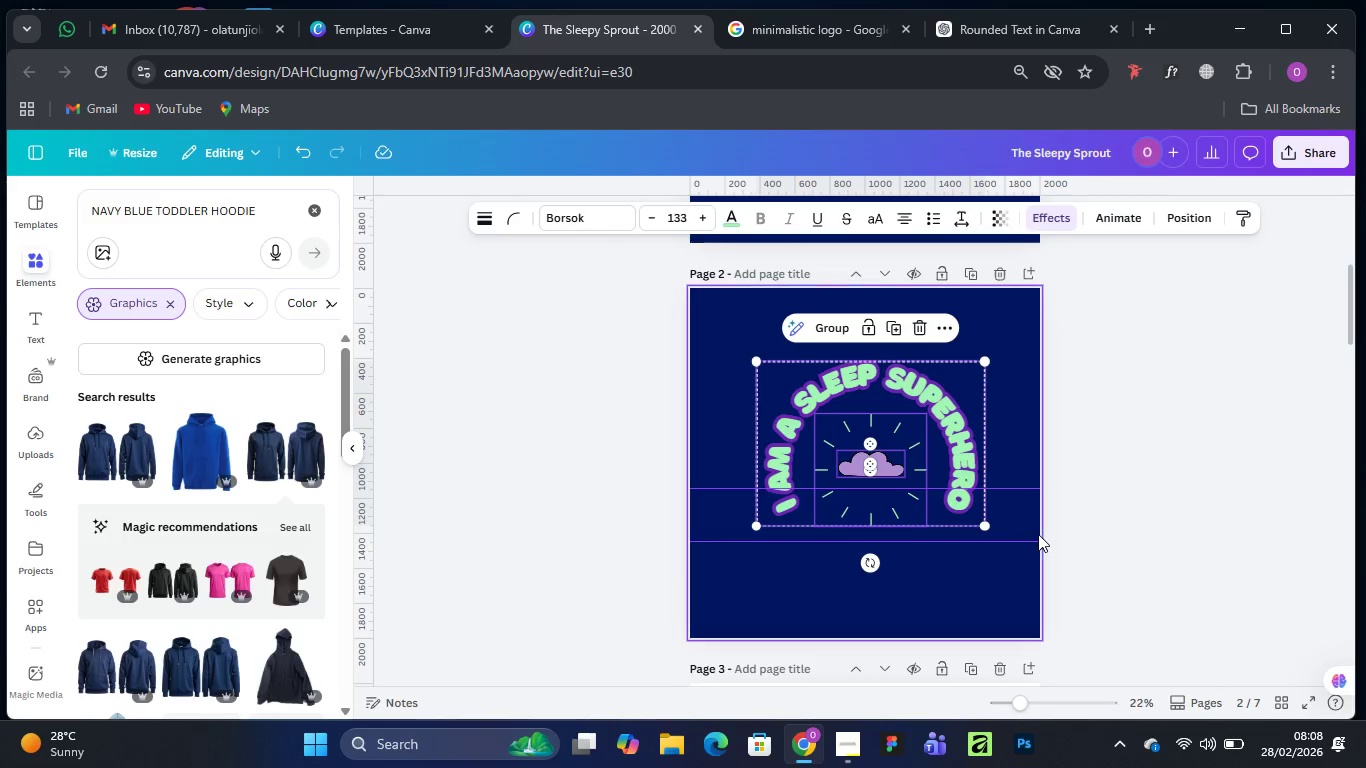 
key(Control+G)
 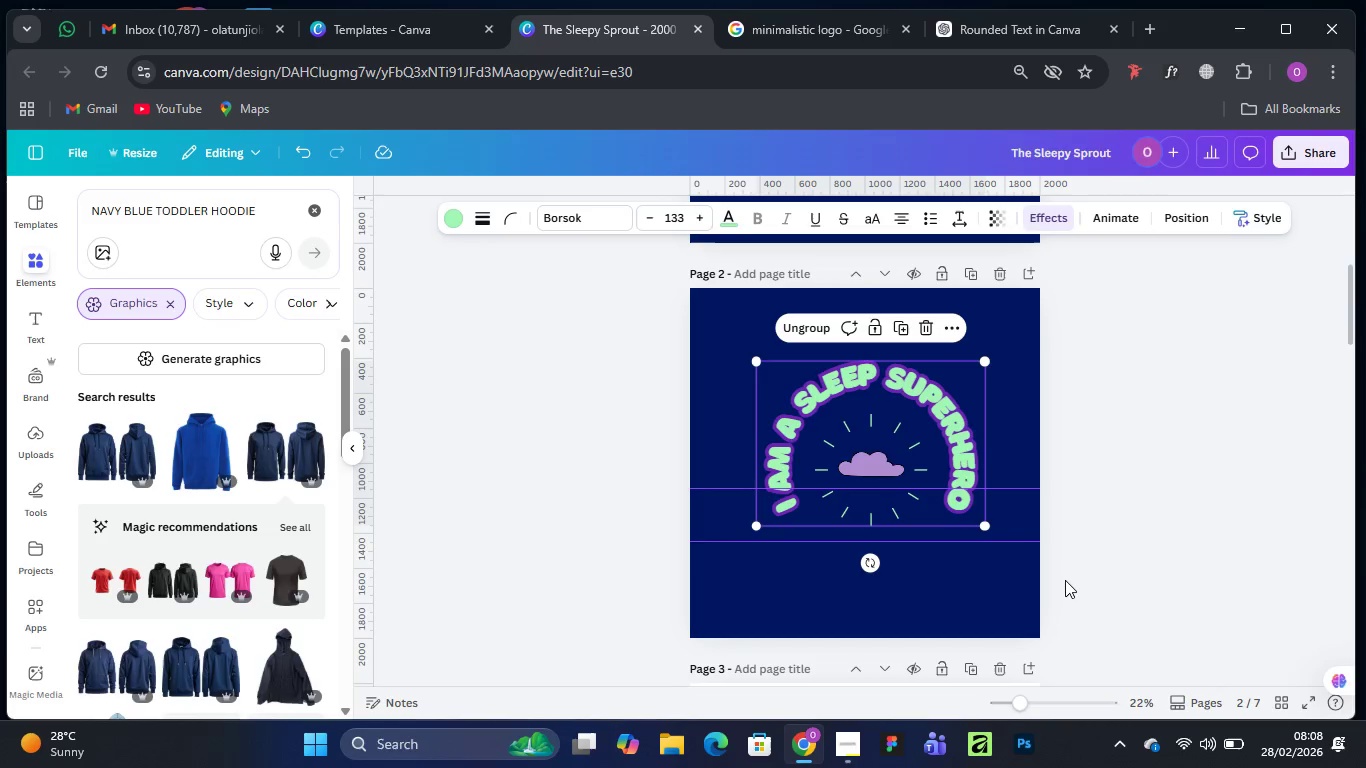 
left_click([1153, 399])
 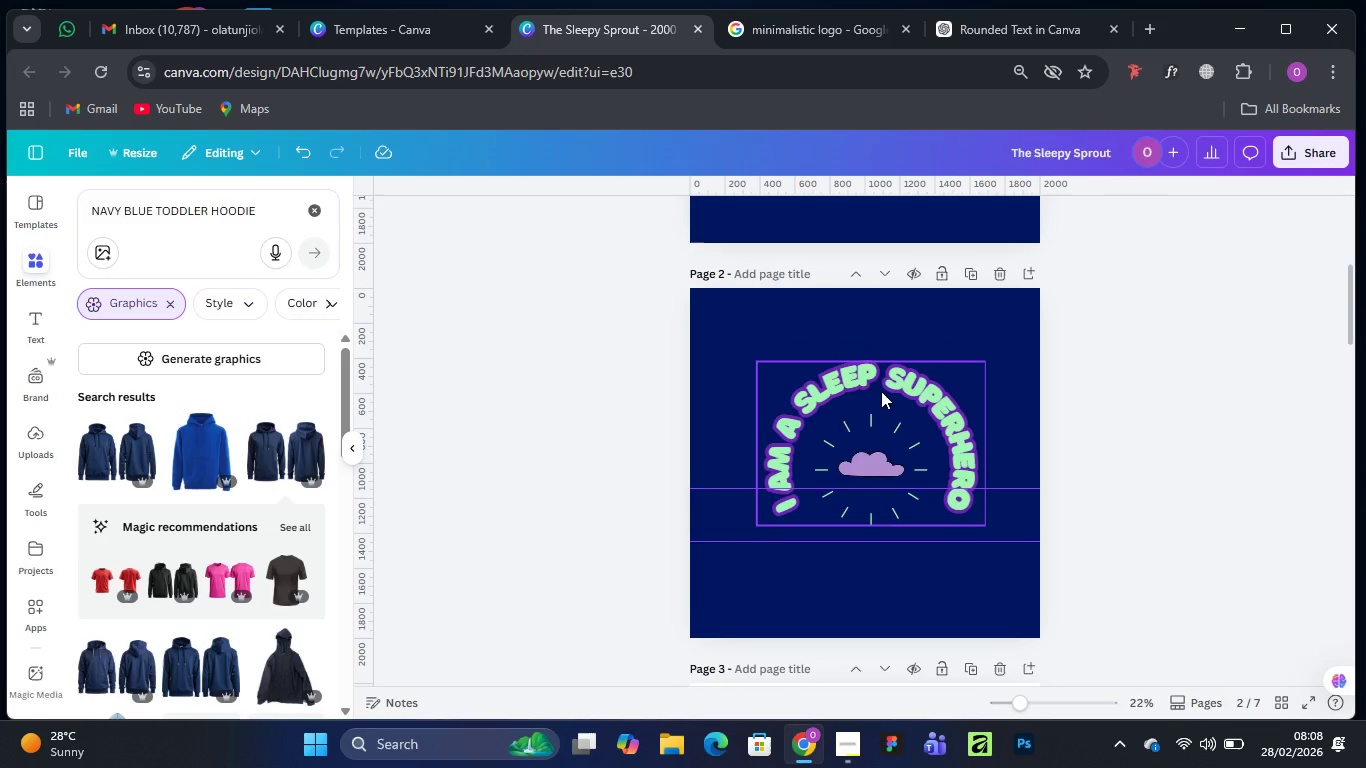 
left_click([881, 391])
 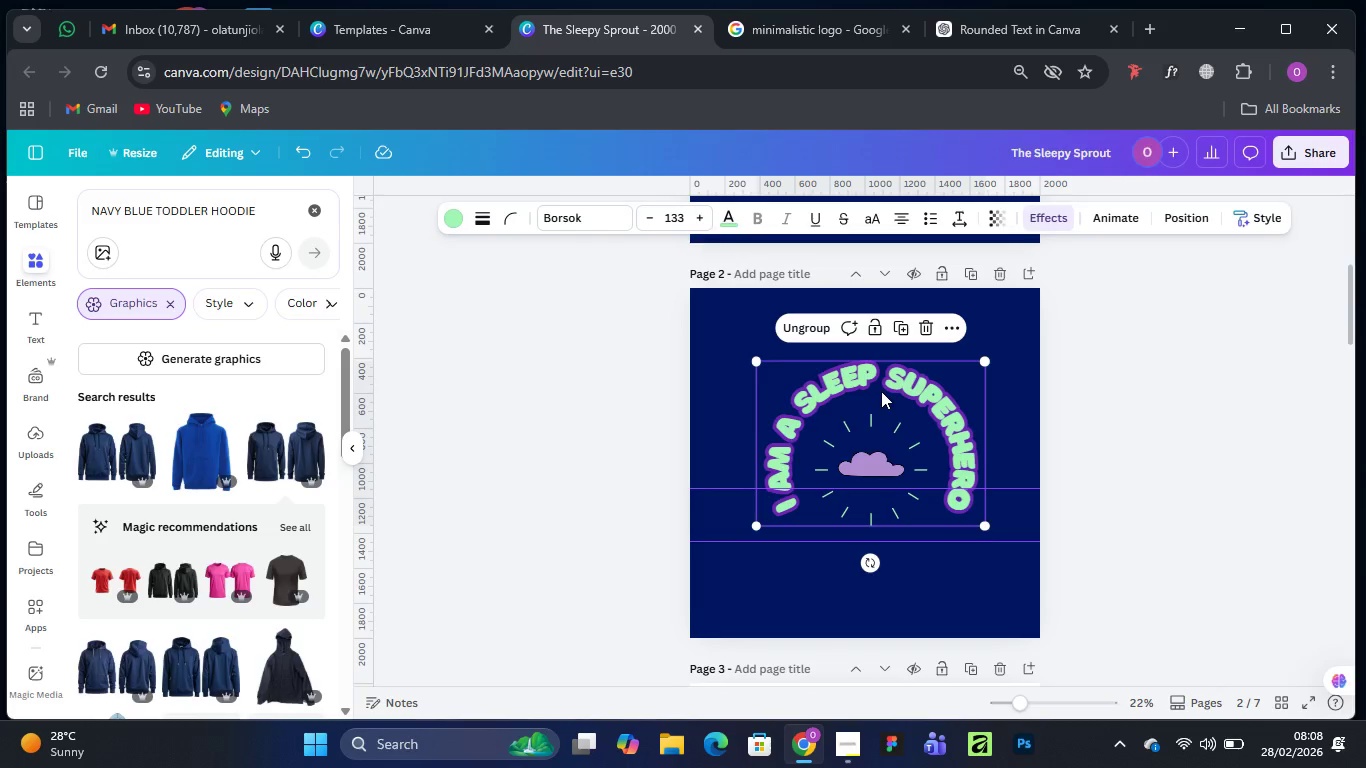 
right_click([881, 391])
 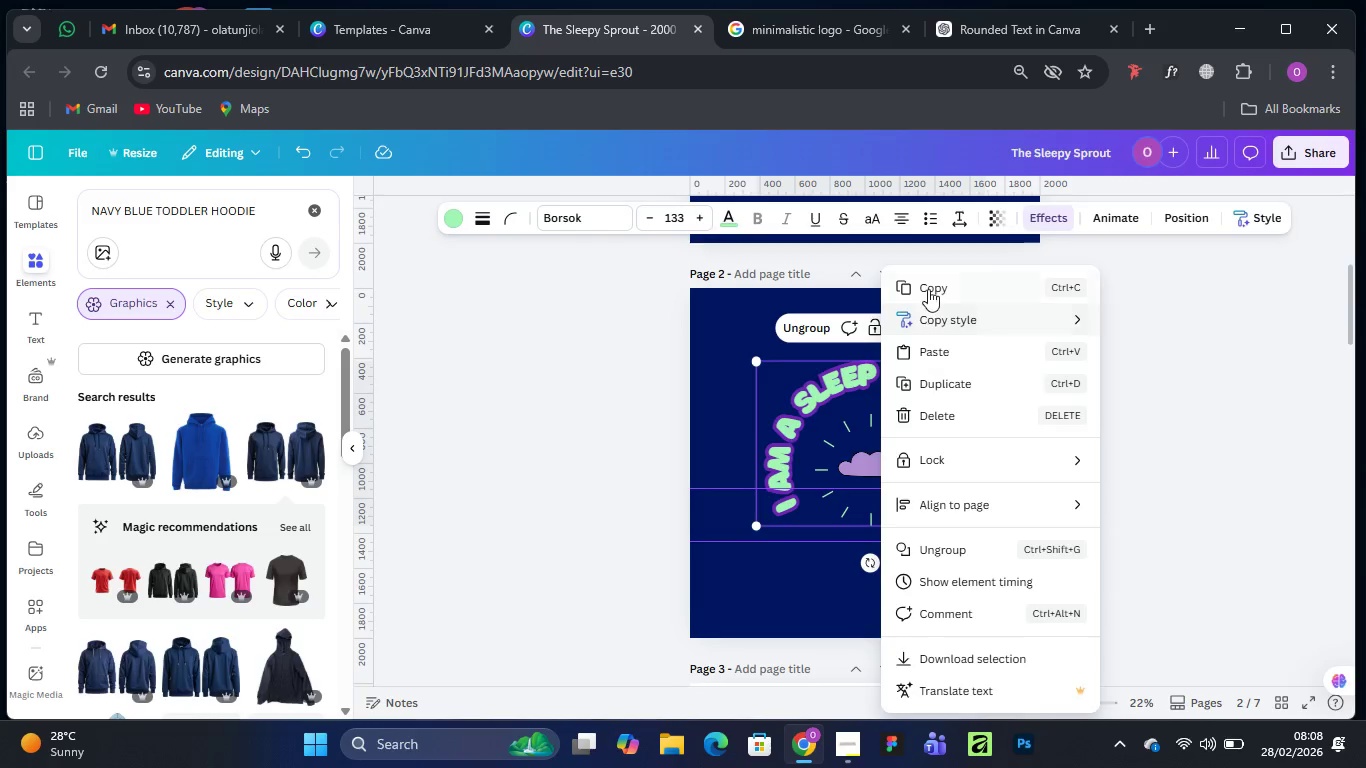 
left_click([928, 287])
 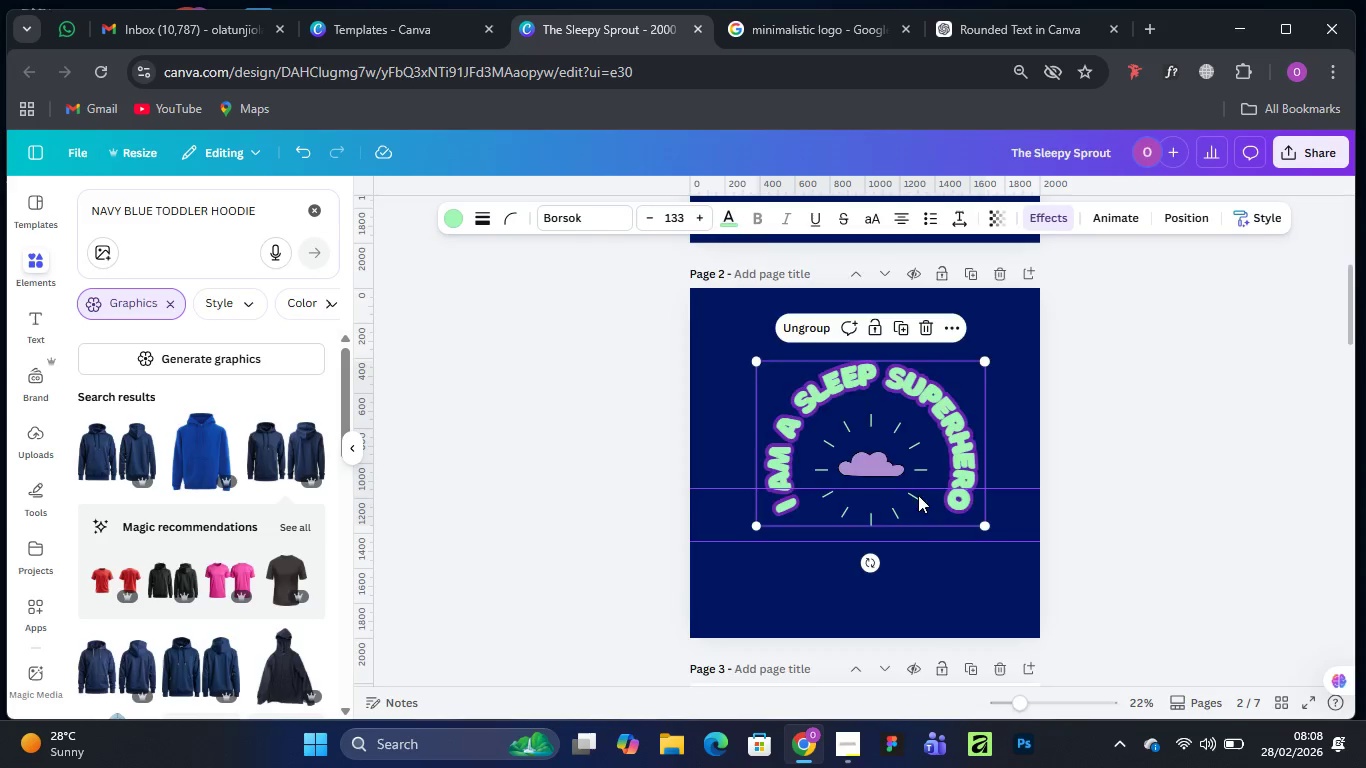 
scroll: coordinate [918, 515], scroll_direction: down, amount: 2.0
 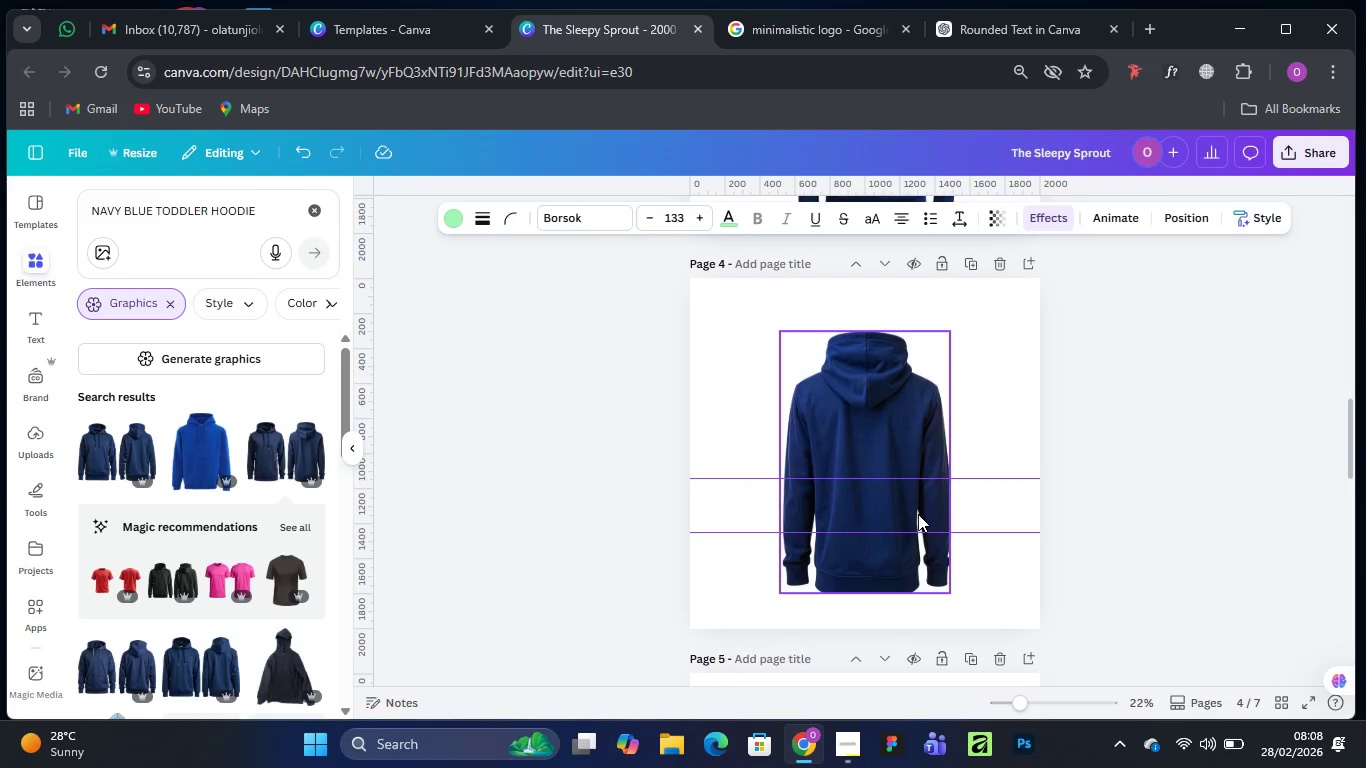 
key(Control+V)
 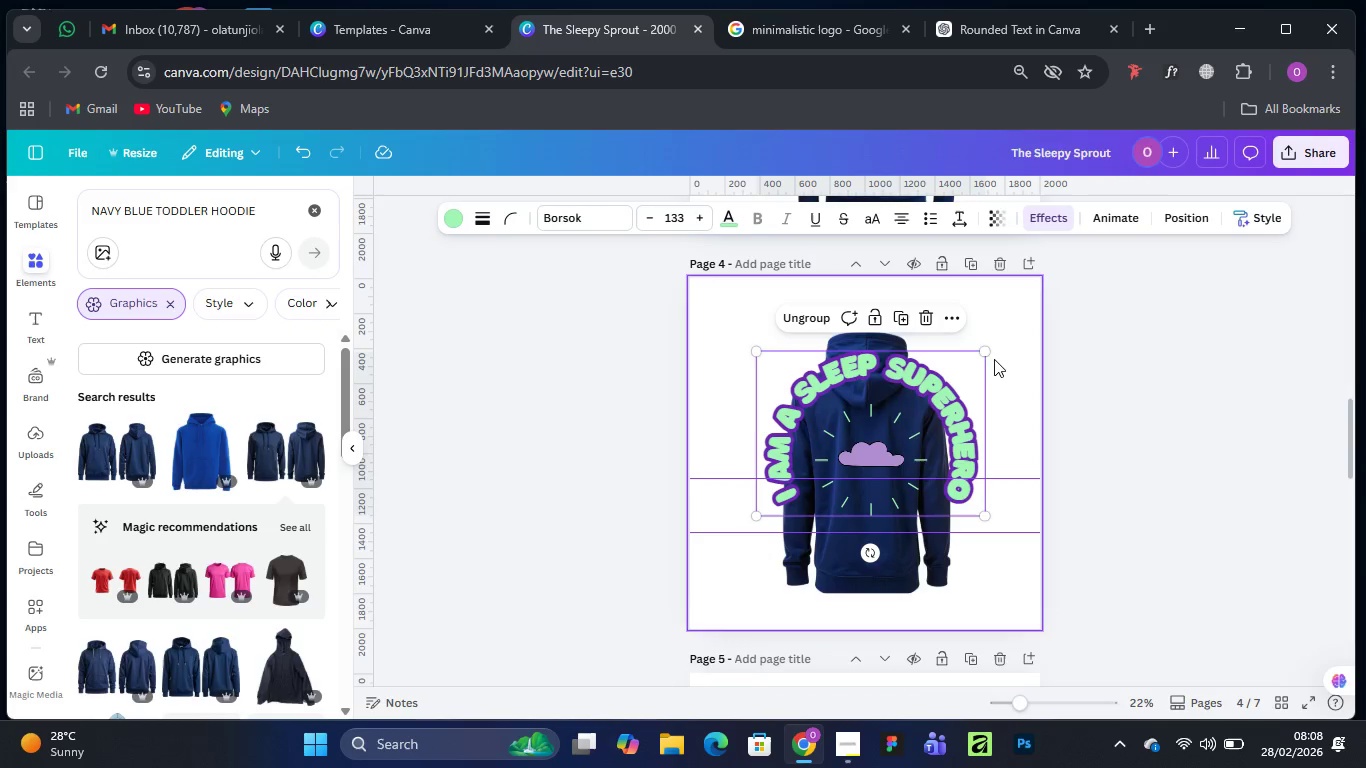 
left_click_drag(start_coordinate=[986, 351], to_coordinate=[883, 446])
 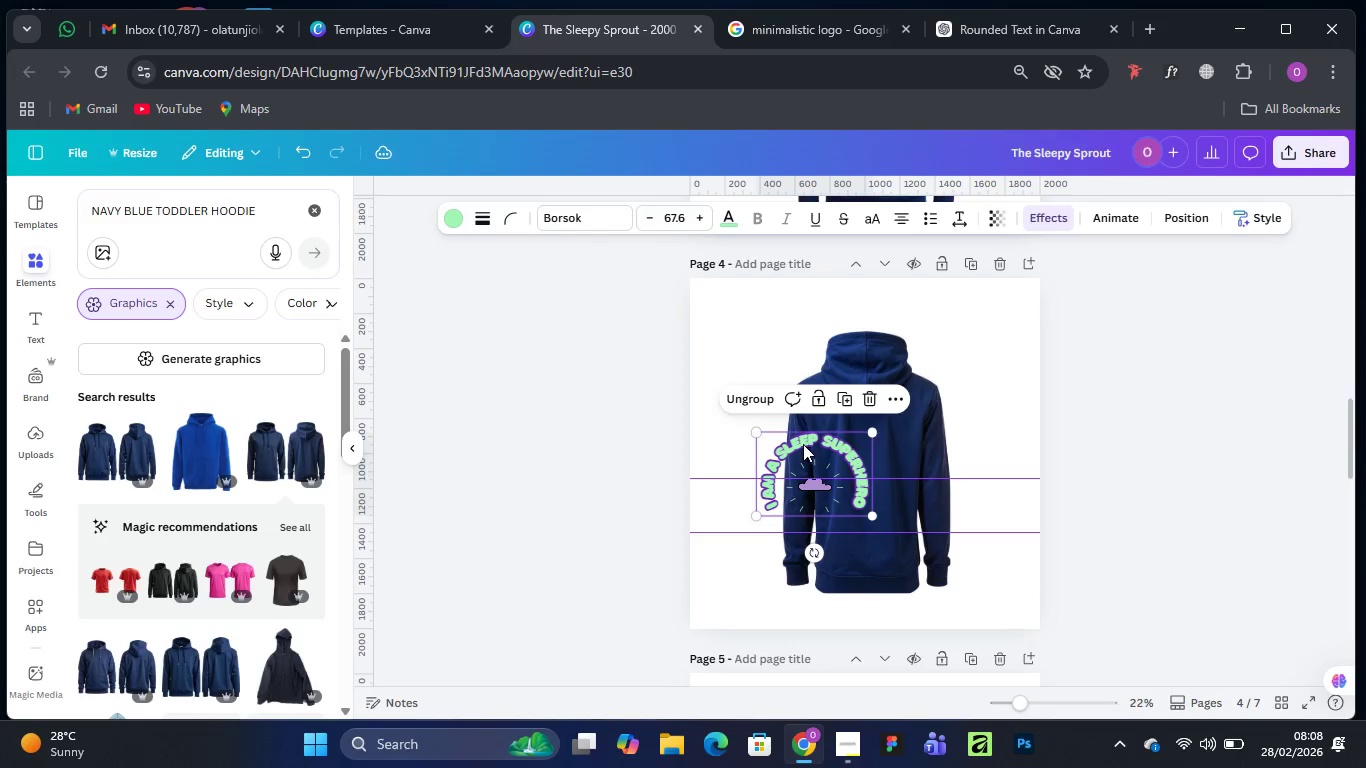 
left_click_drag(start_coordinate=[803, 443], to_coordinate=[853, 432])
 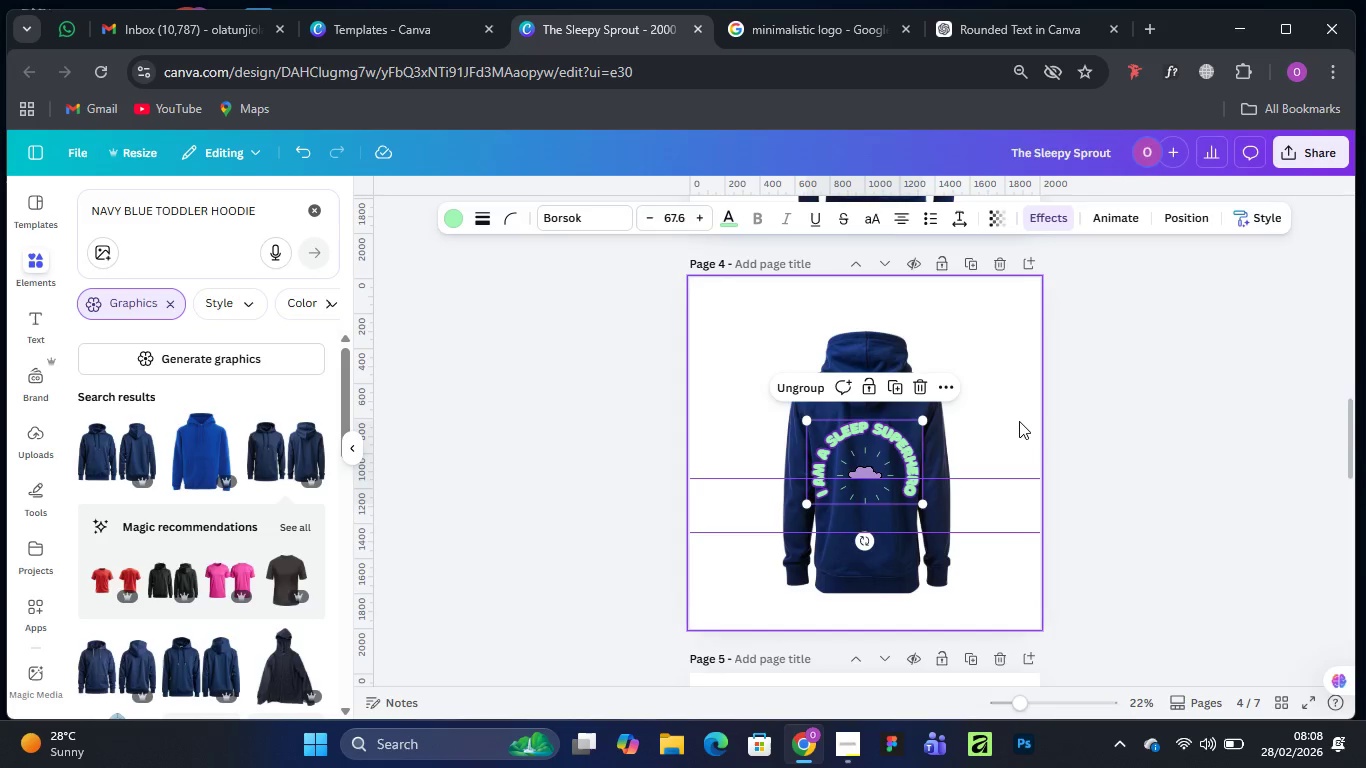 
left_click([1020, 420])
 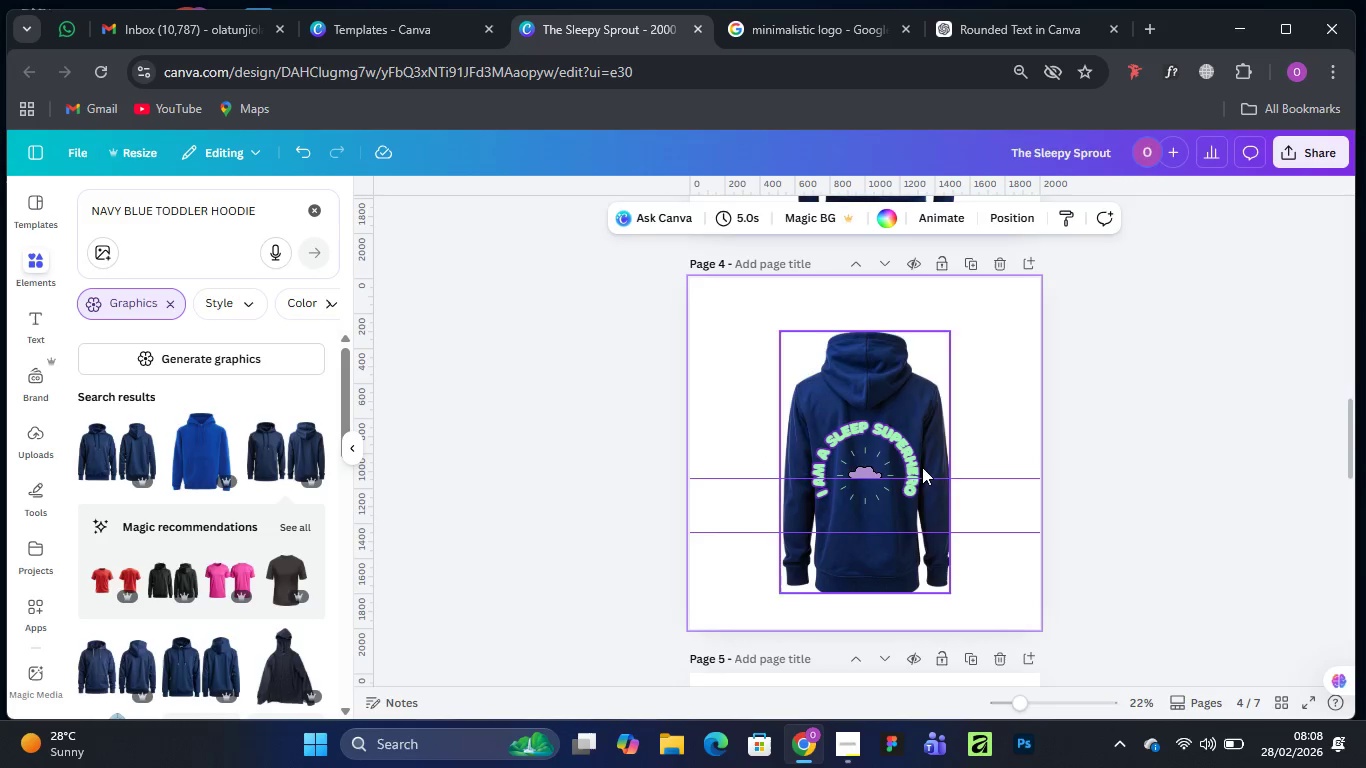 
left_click([907, 467])
 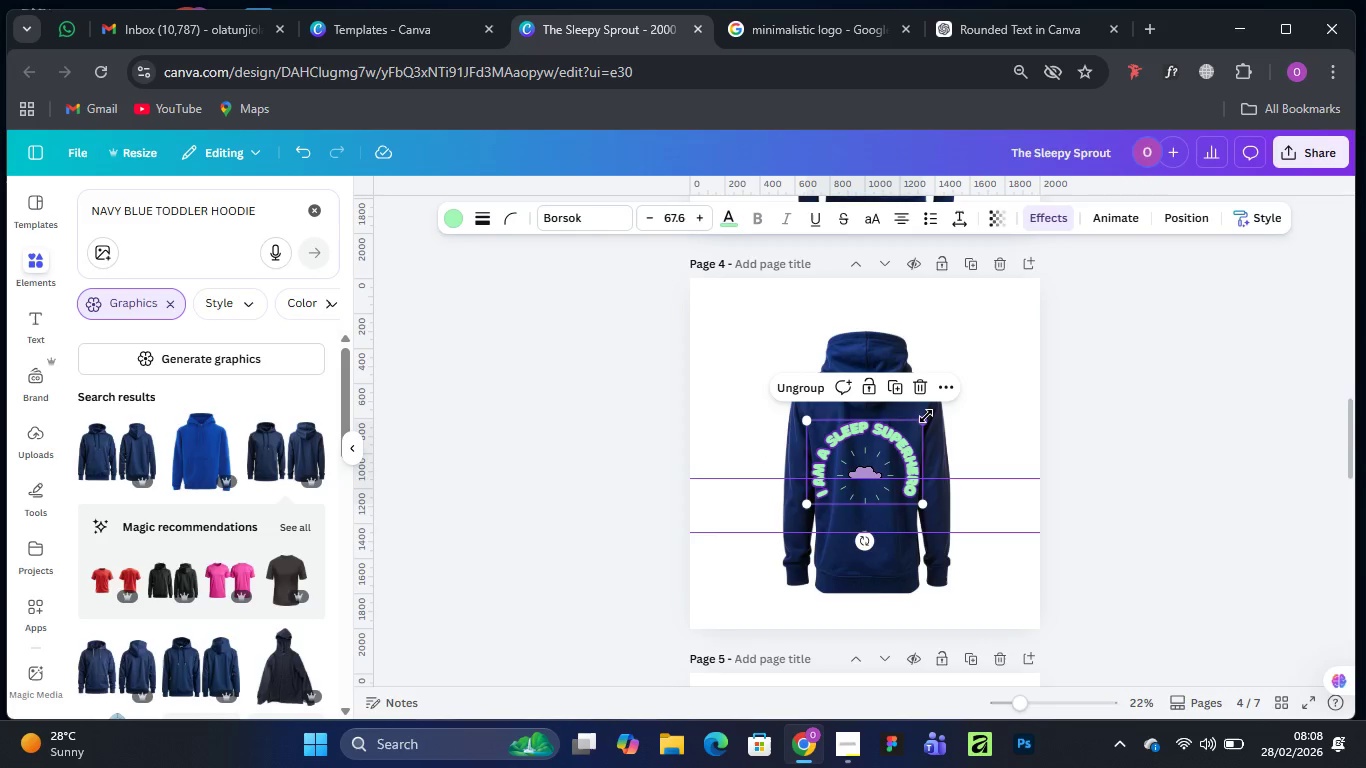 
left_click_drag(start_coordinate=[926, 416], to_coordinate=[893, 435])
 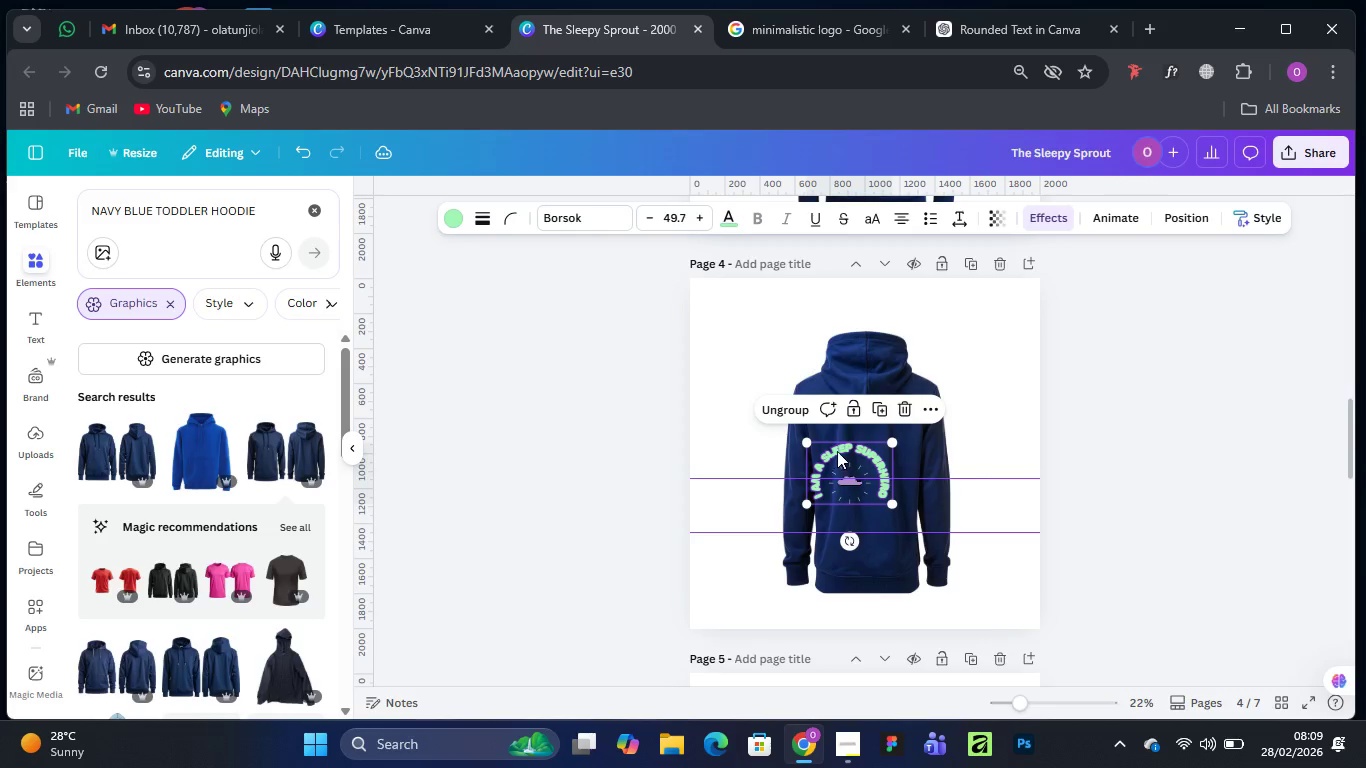 
left_click_drag(start_coordinate=[837, 451], to_coordinate=[856, 448])
 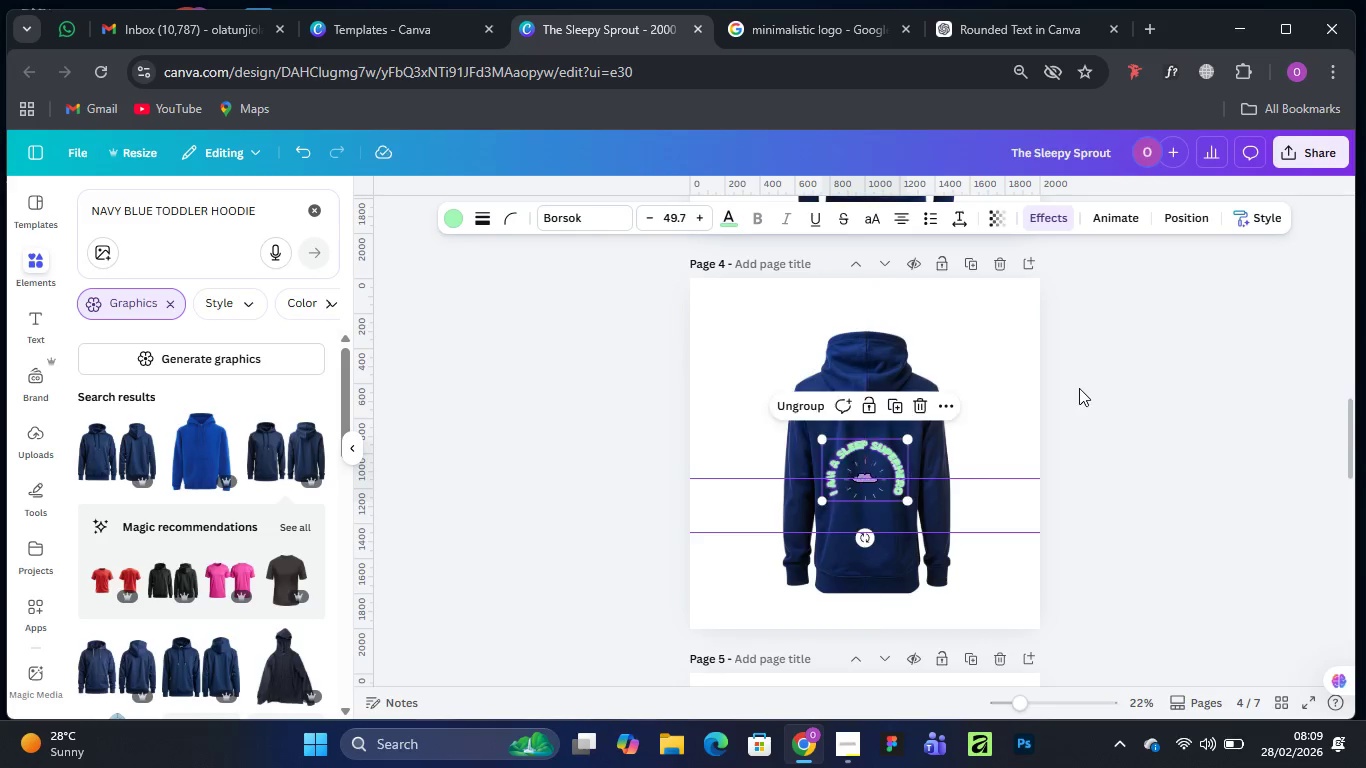 
left_click([1079, 388])
 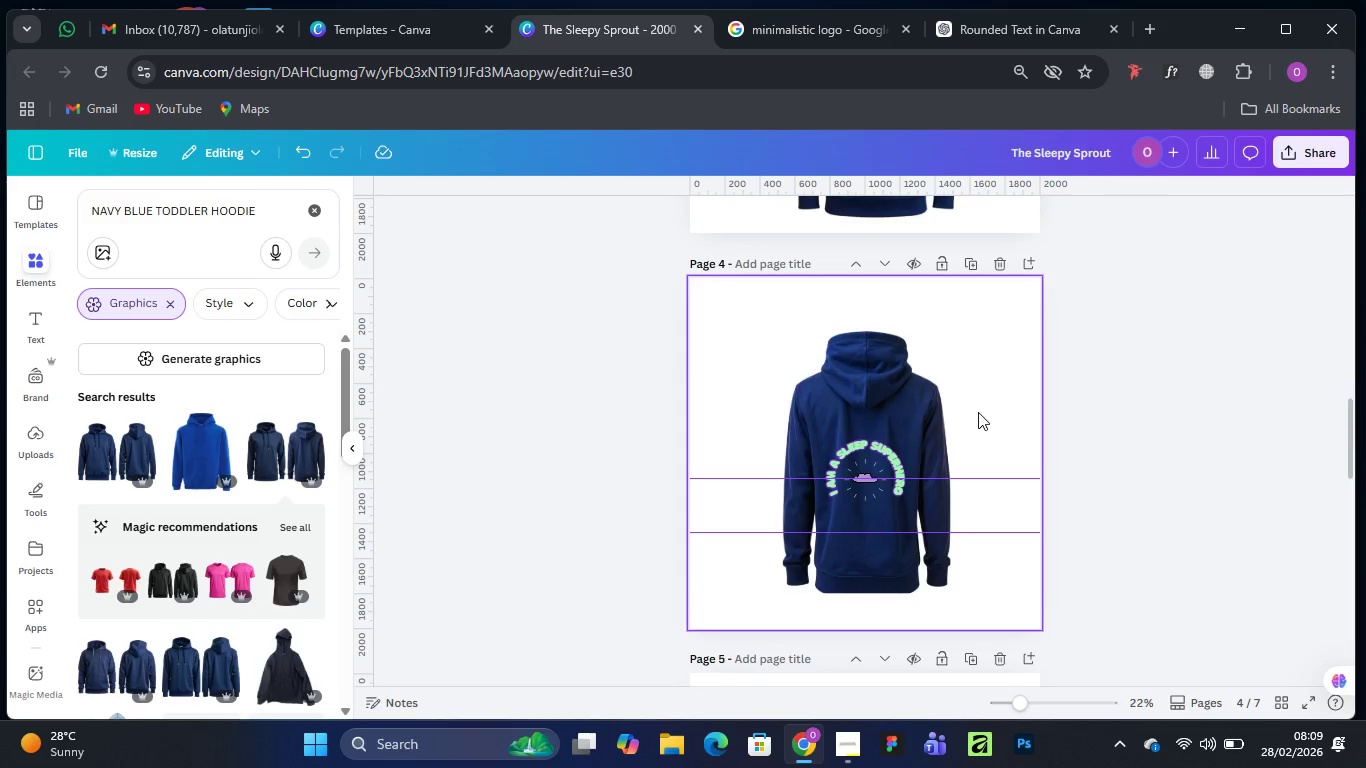 
scroll: coordinate [977, 411], scroll_direction: up, amount: 4.0
 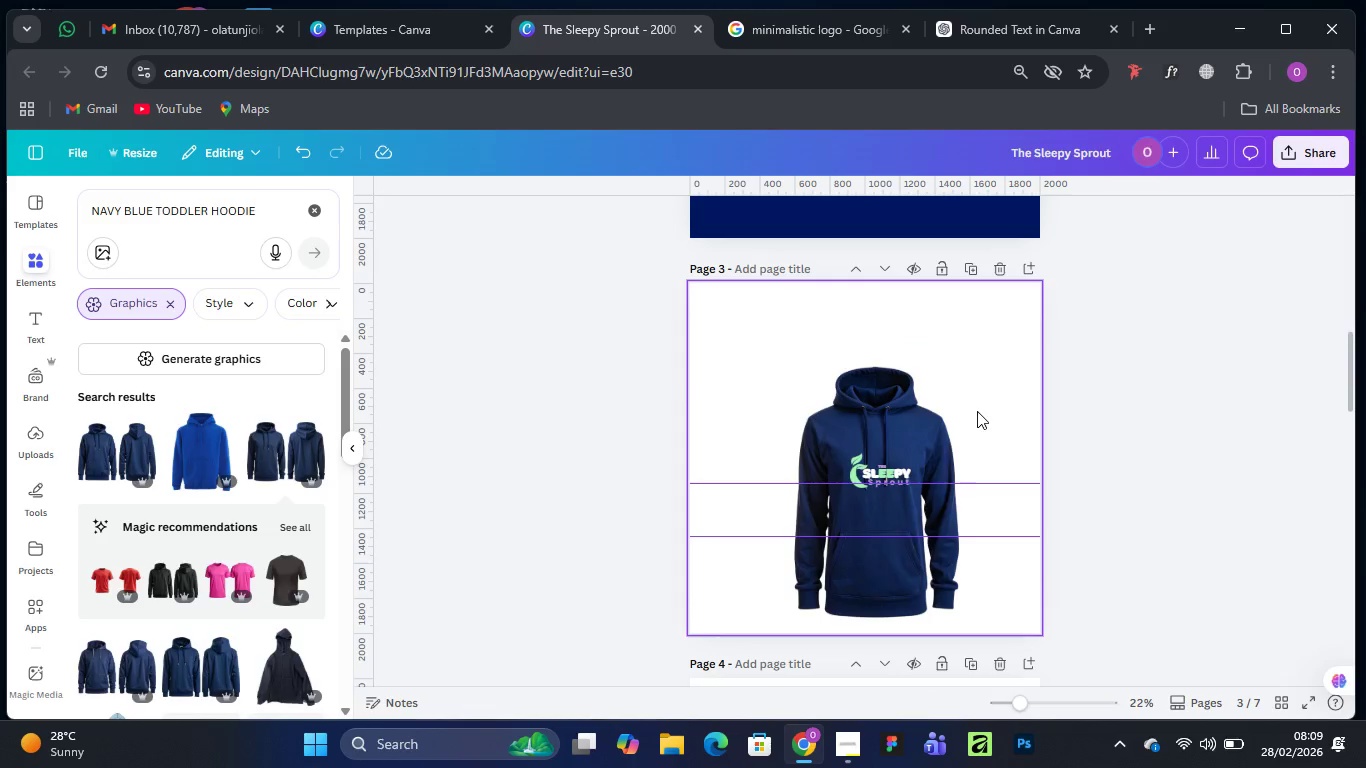 
scroll: coordinate [972, 441], scroll_direction: down, amount: 2.0
 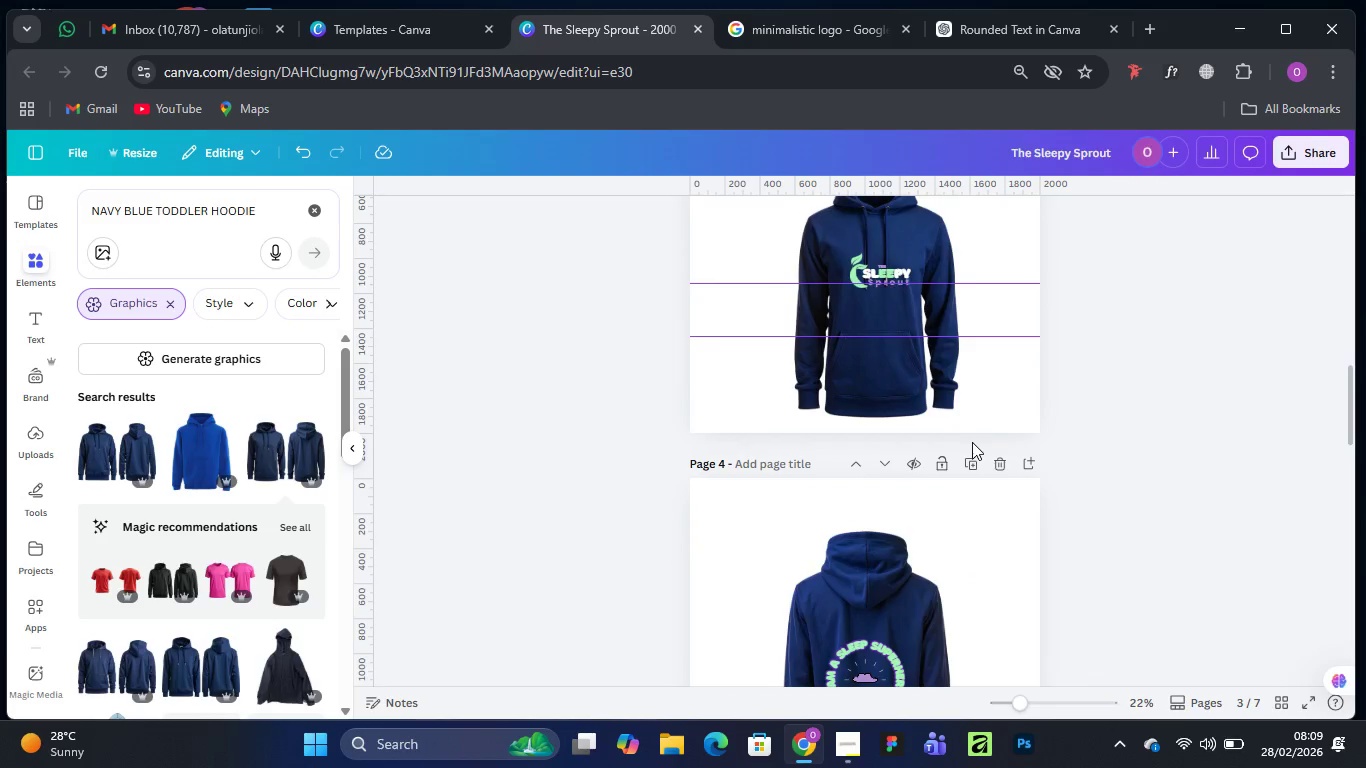 
scroll: coordinate [972, 444], scroll_direction: up, amount: 10.0
 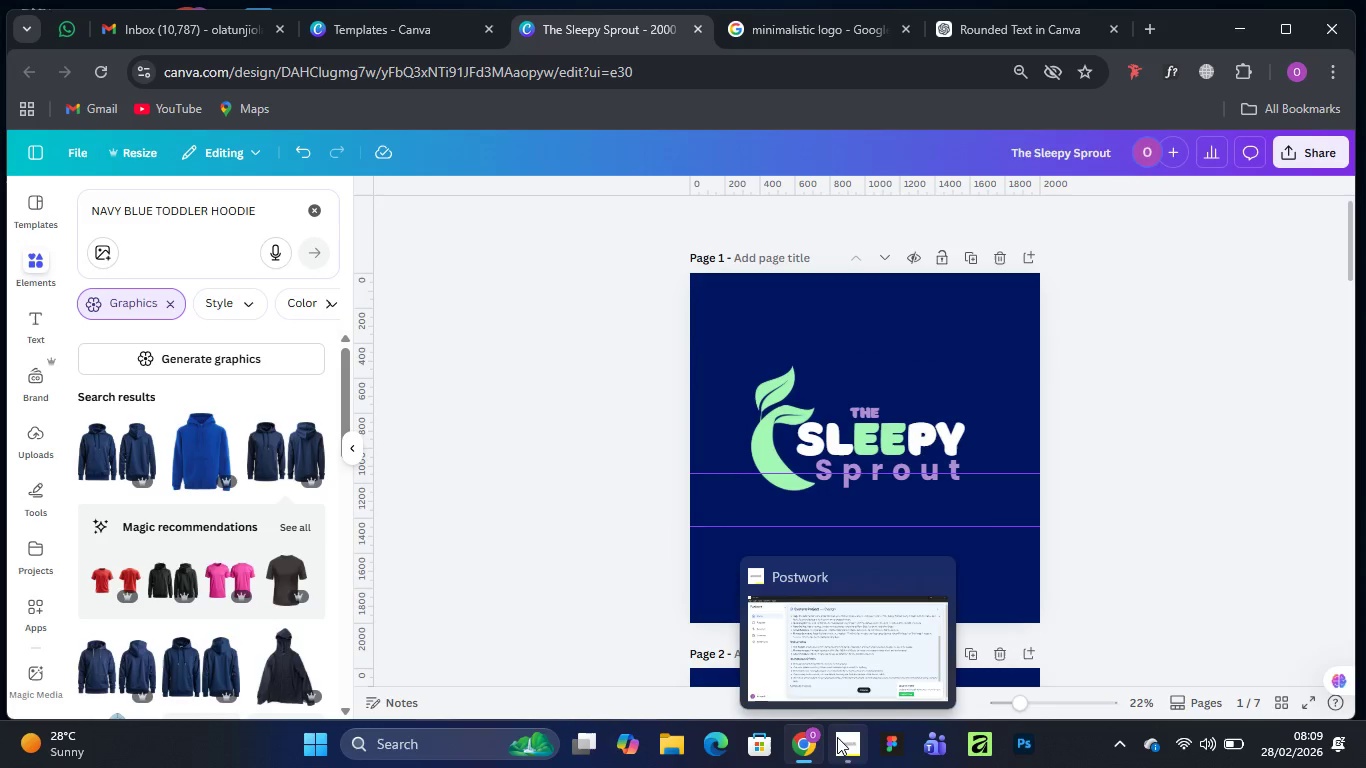 
left_click([841, 639])